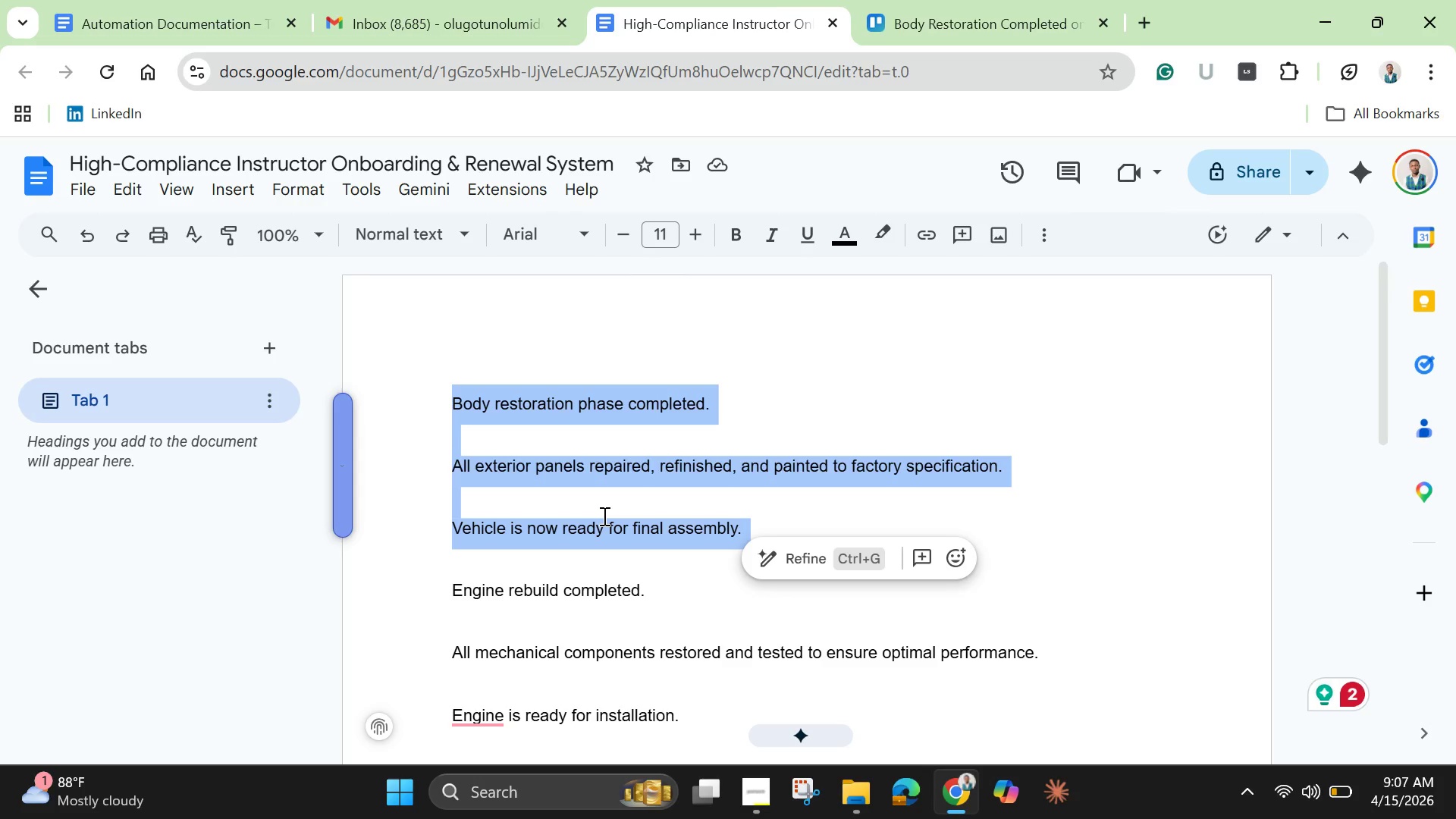 
mouse_move([590, 457])
 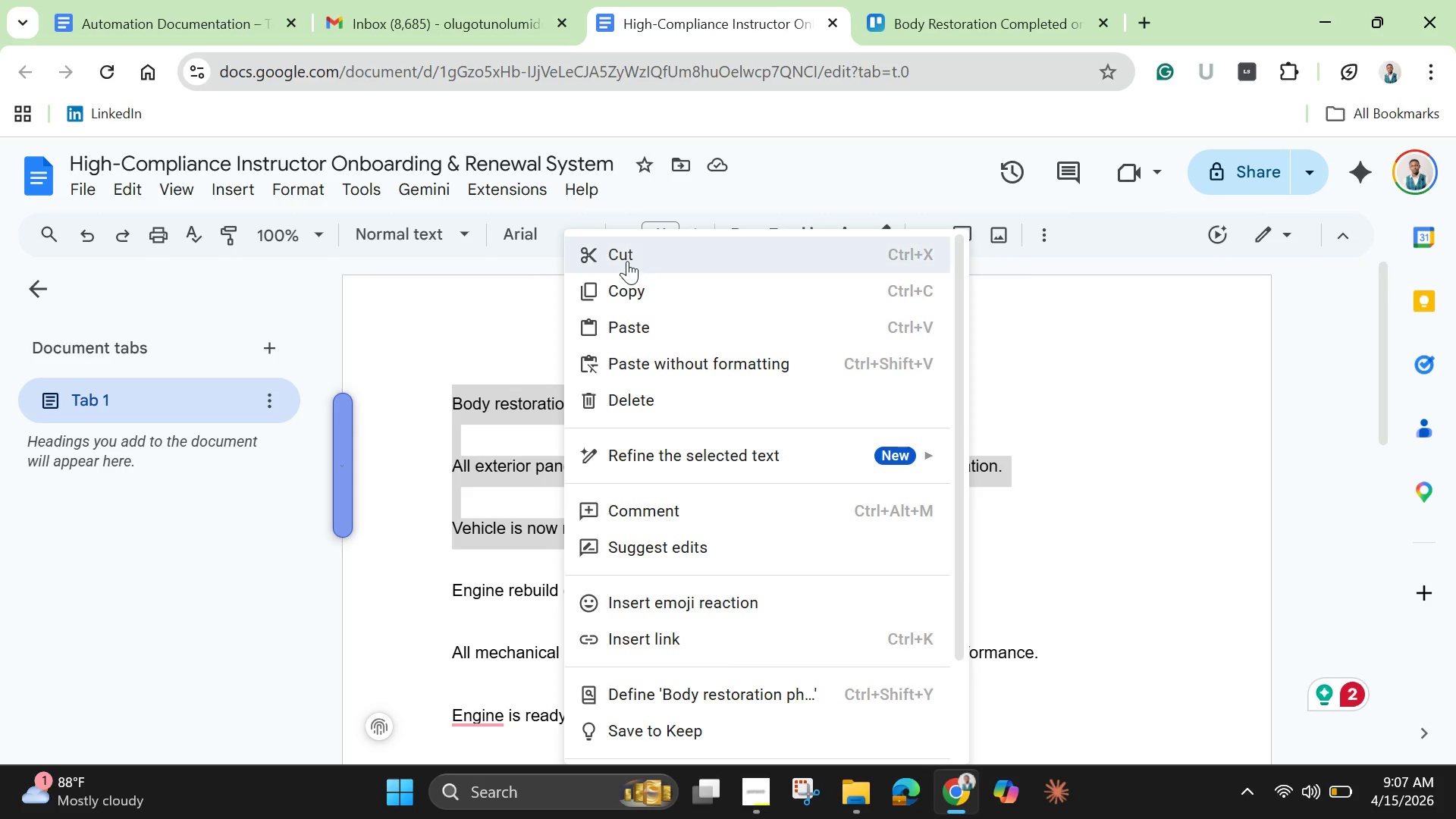 
left_click([627, 261])
 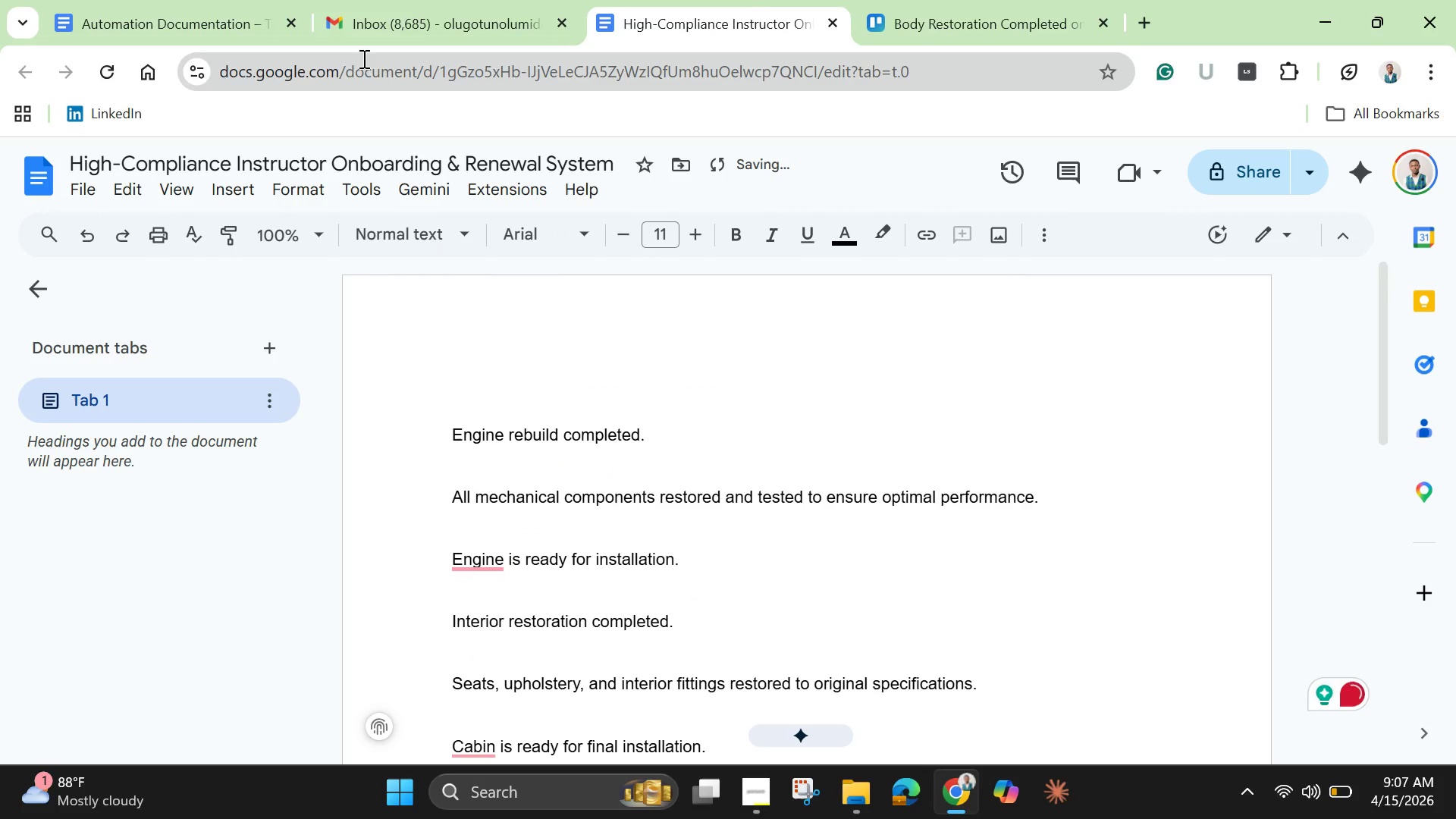 
left_click([938, 24])
 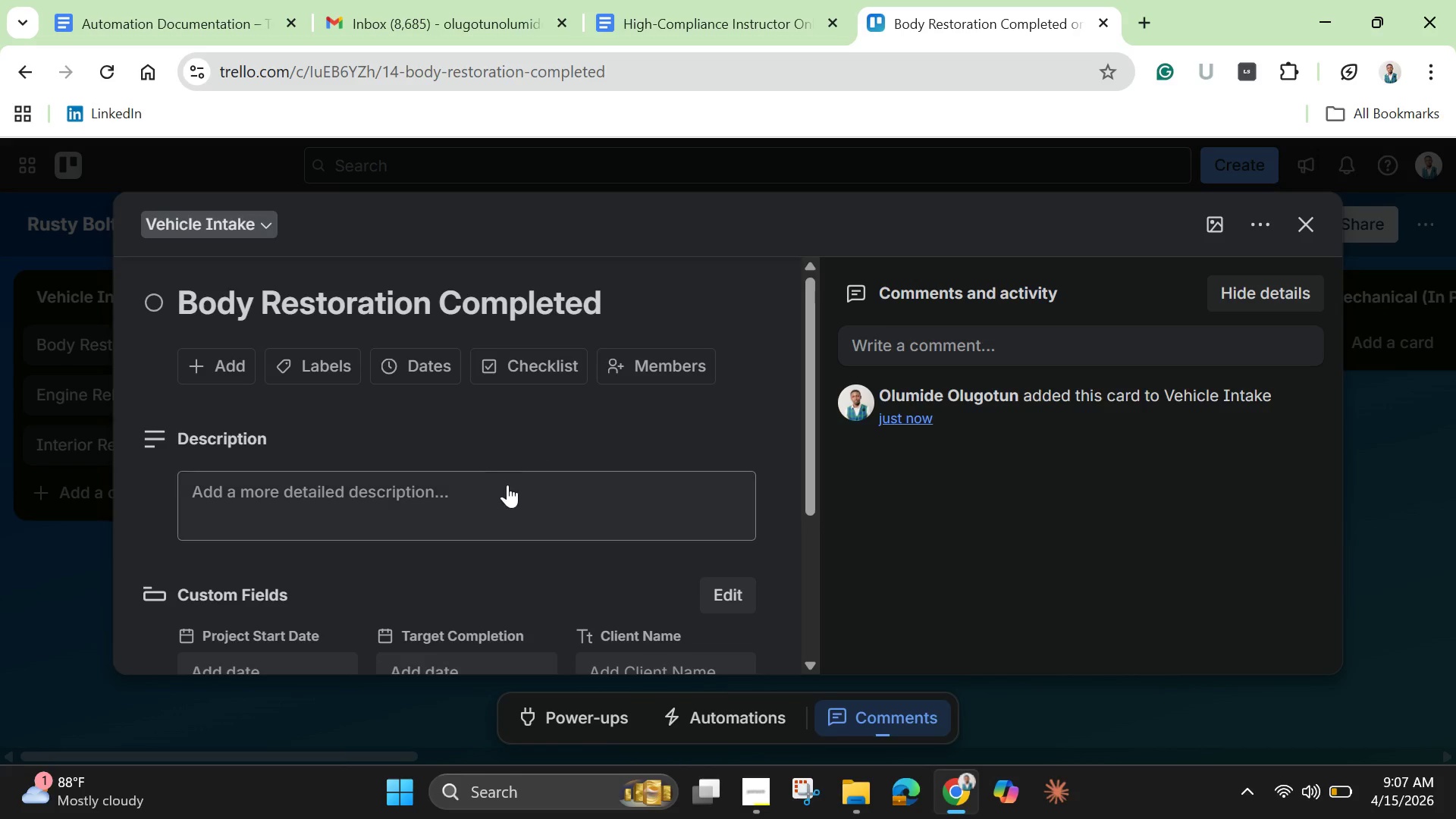 
left_click([499, 493])
 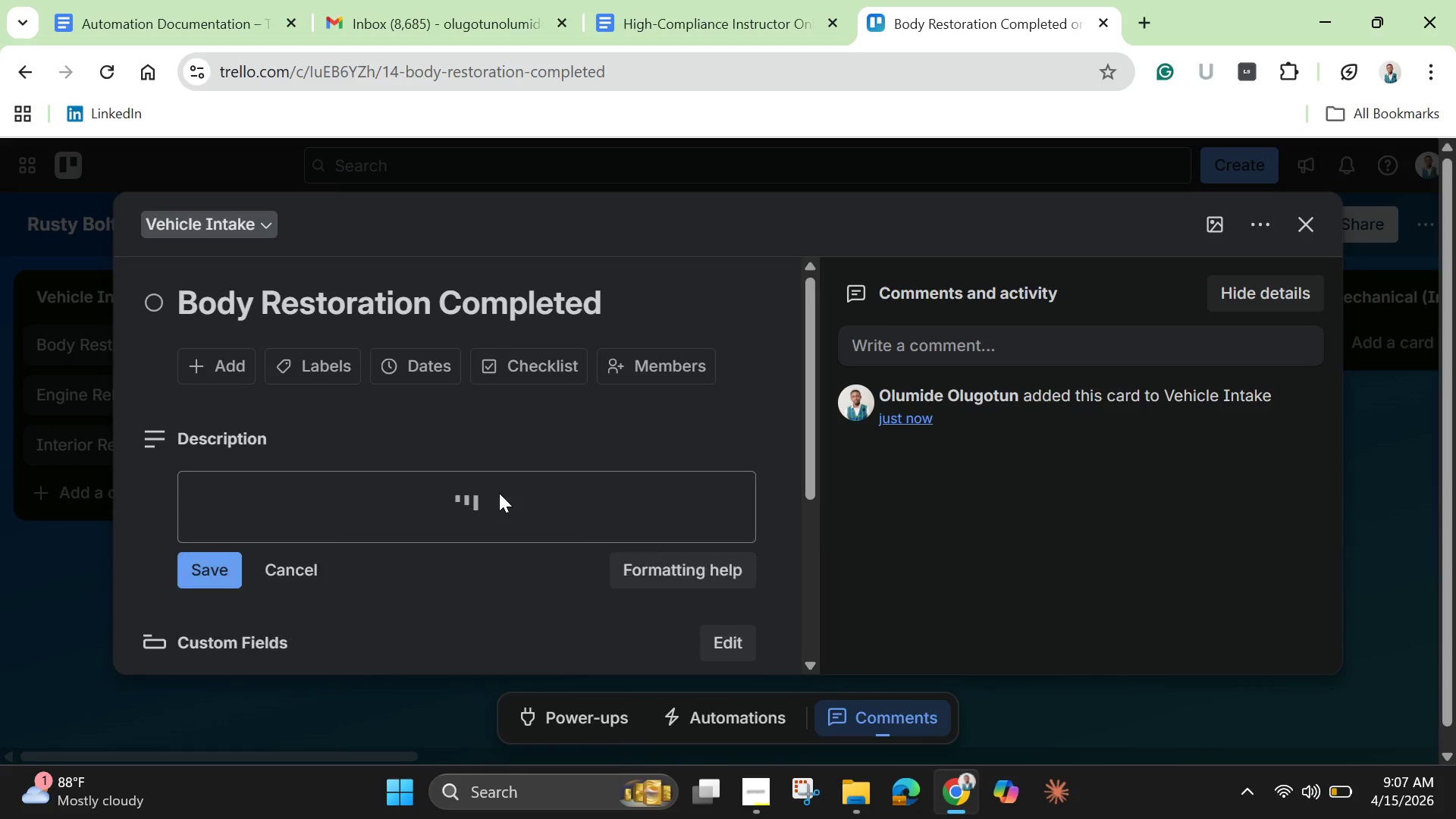 
mouse_move([491, 498])
 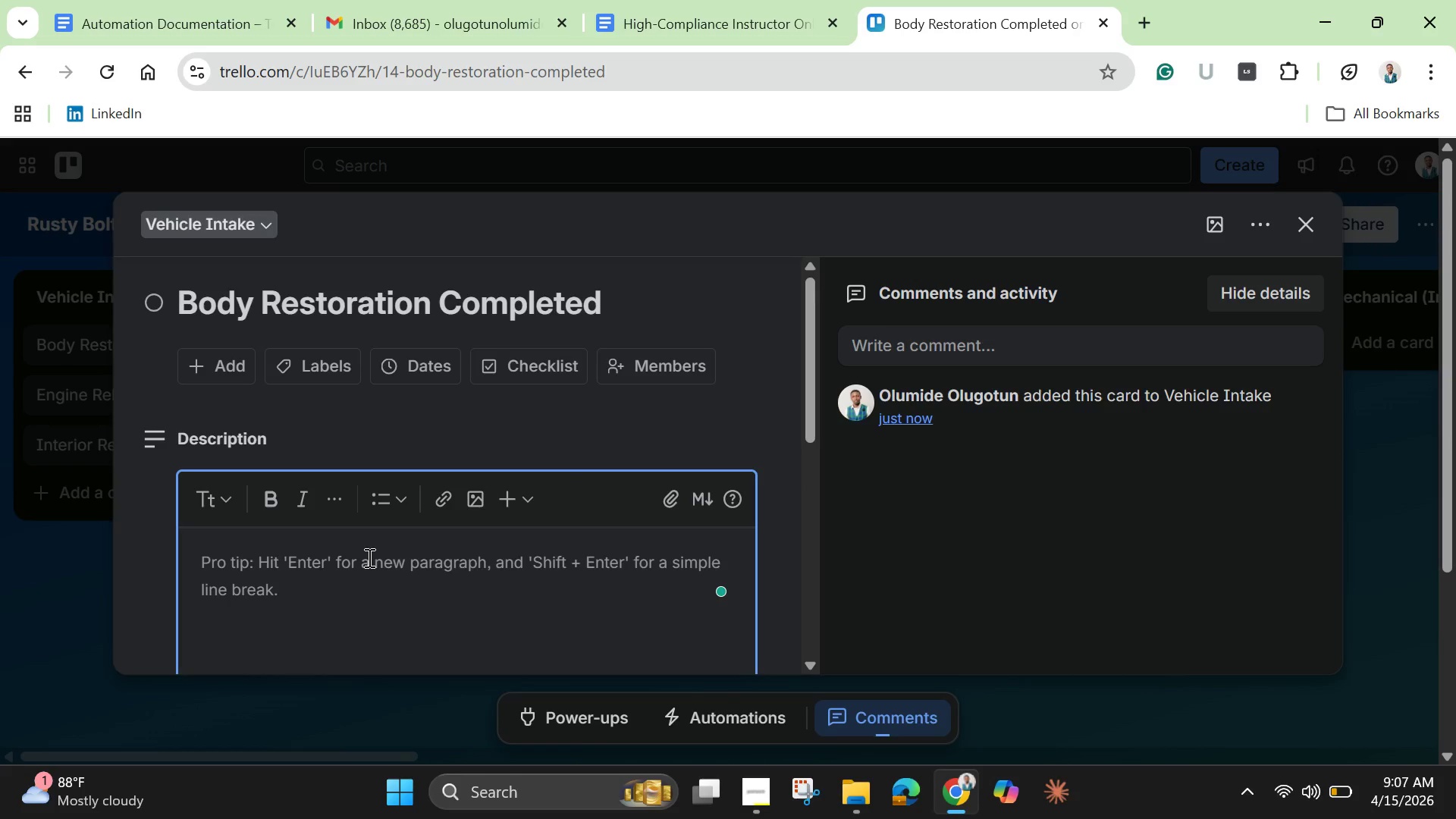 
key(Control+V)
 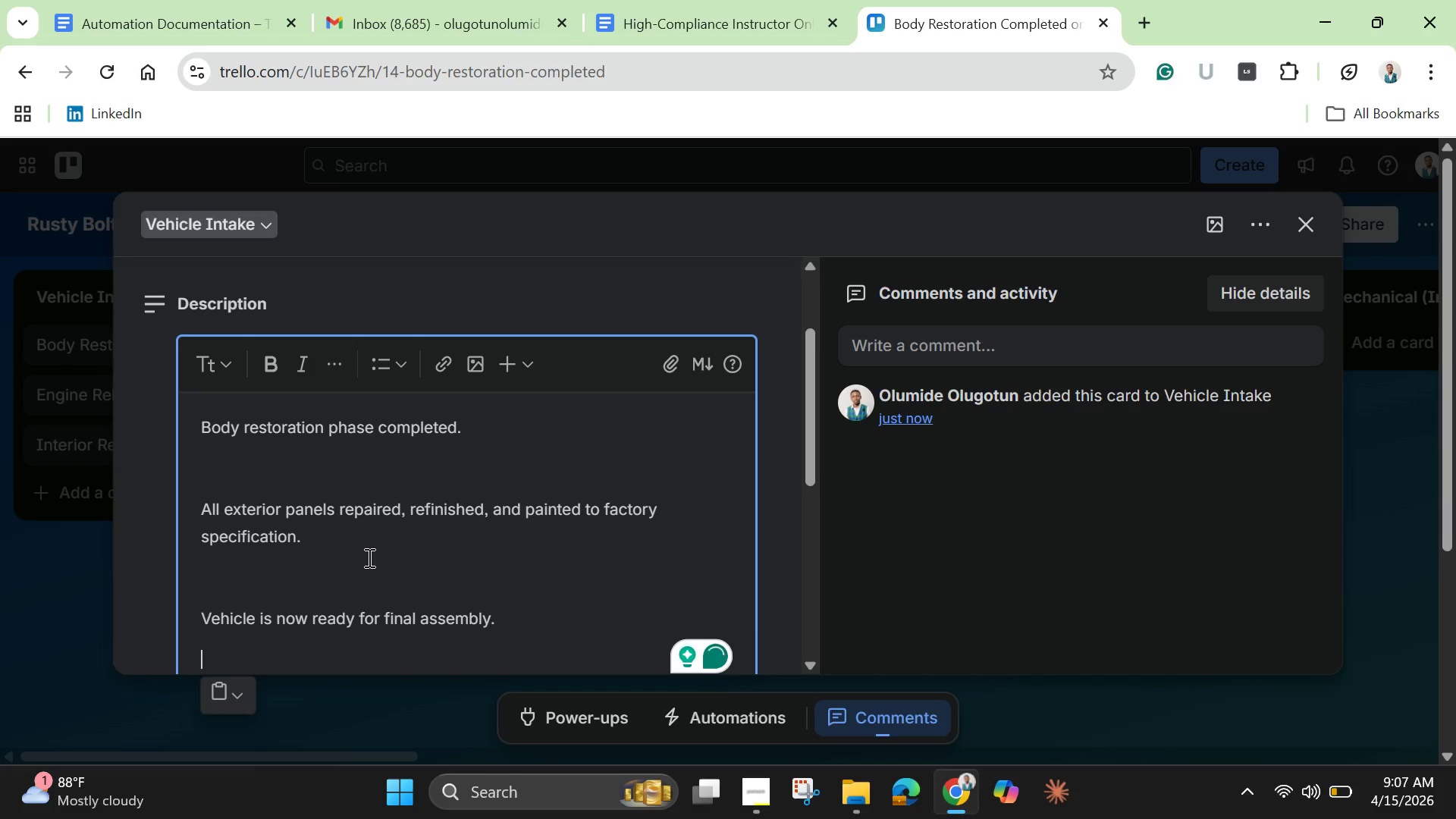 
left_click([247, 470])
 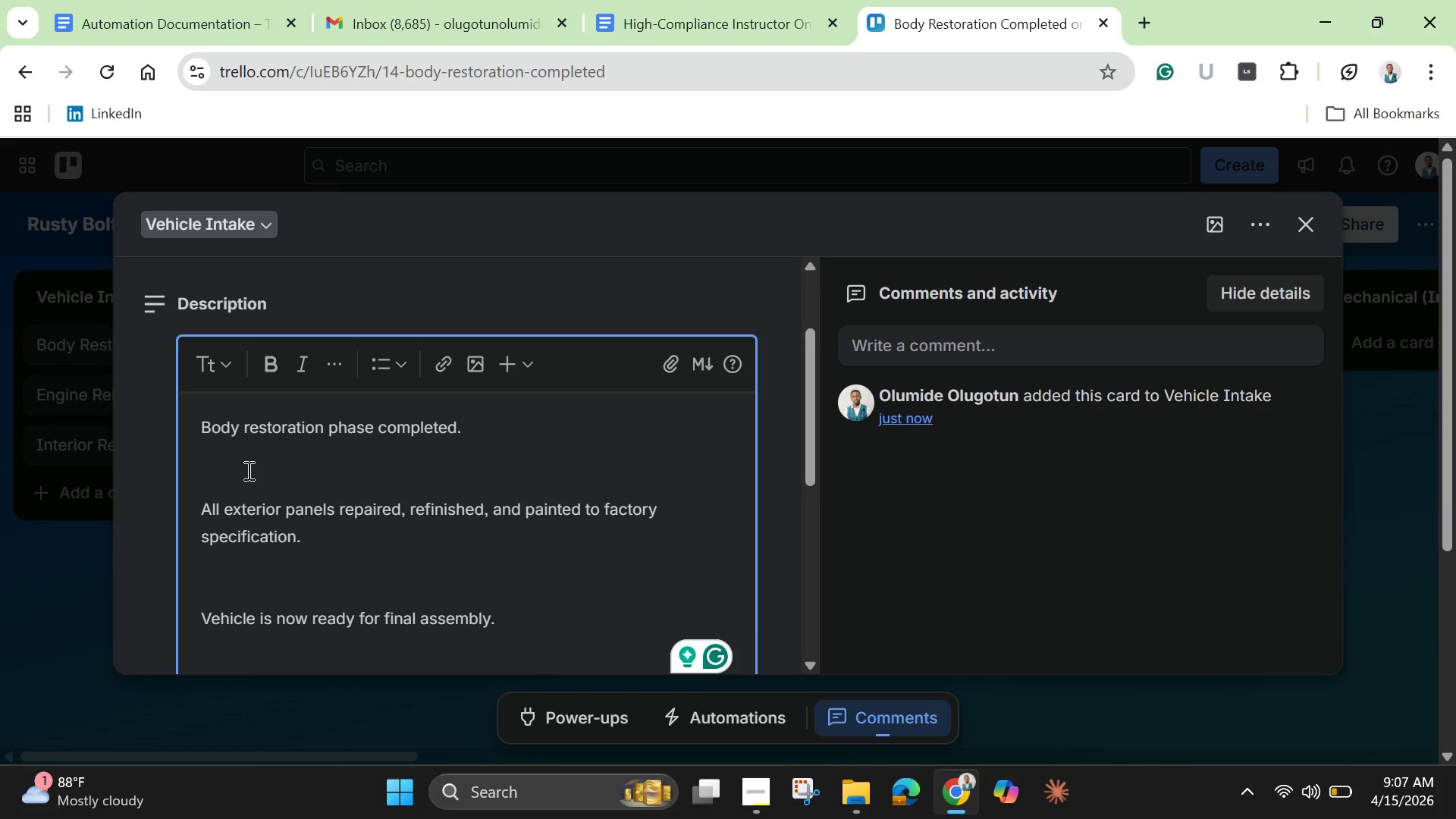 
key(Backspace)
 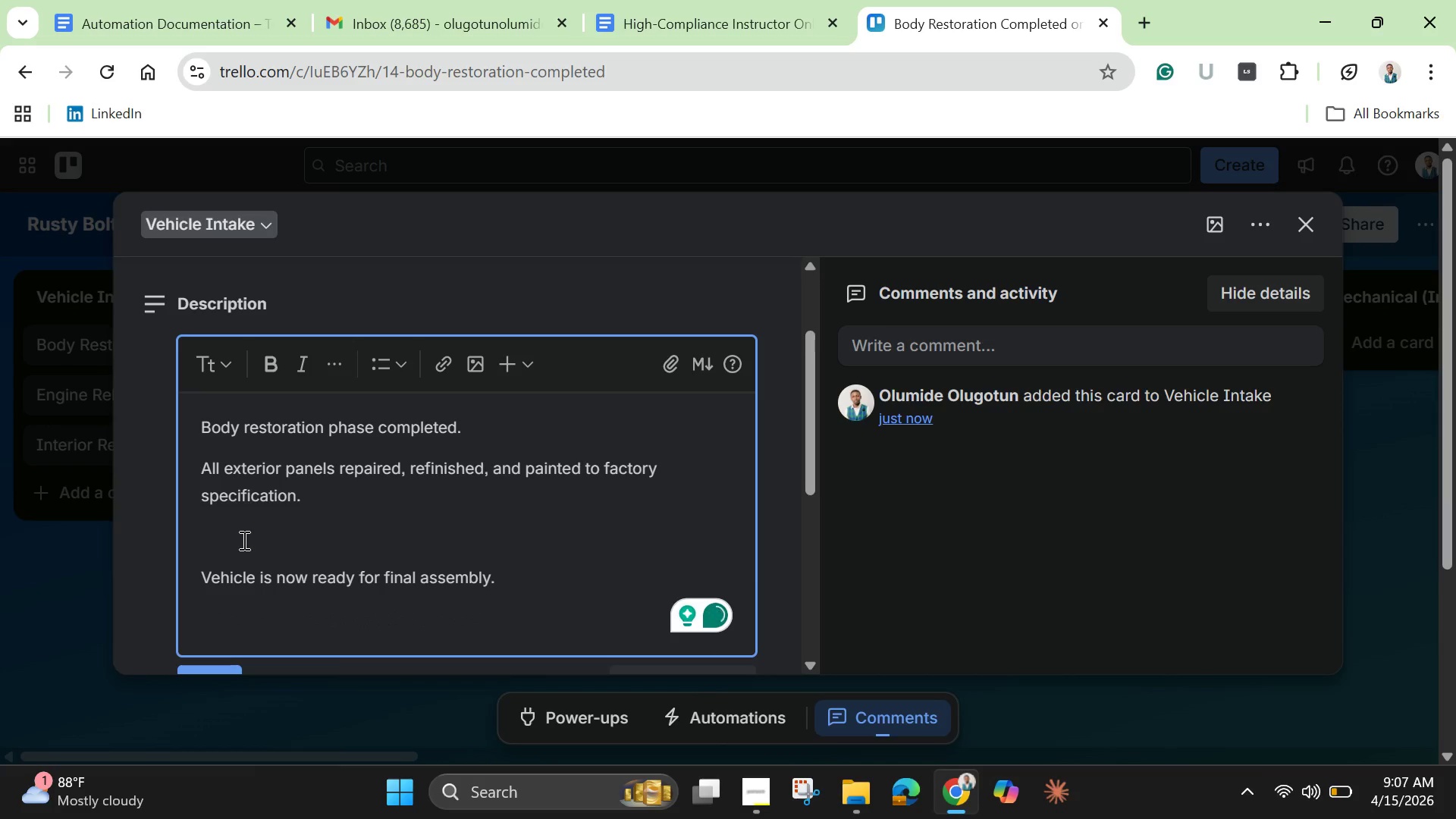 
left_click([243, 540])
 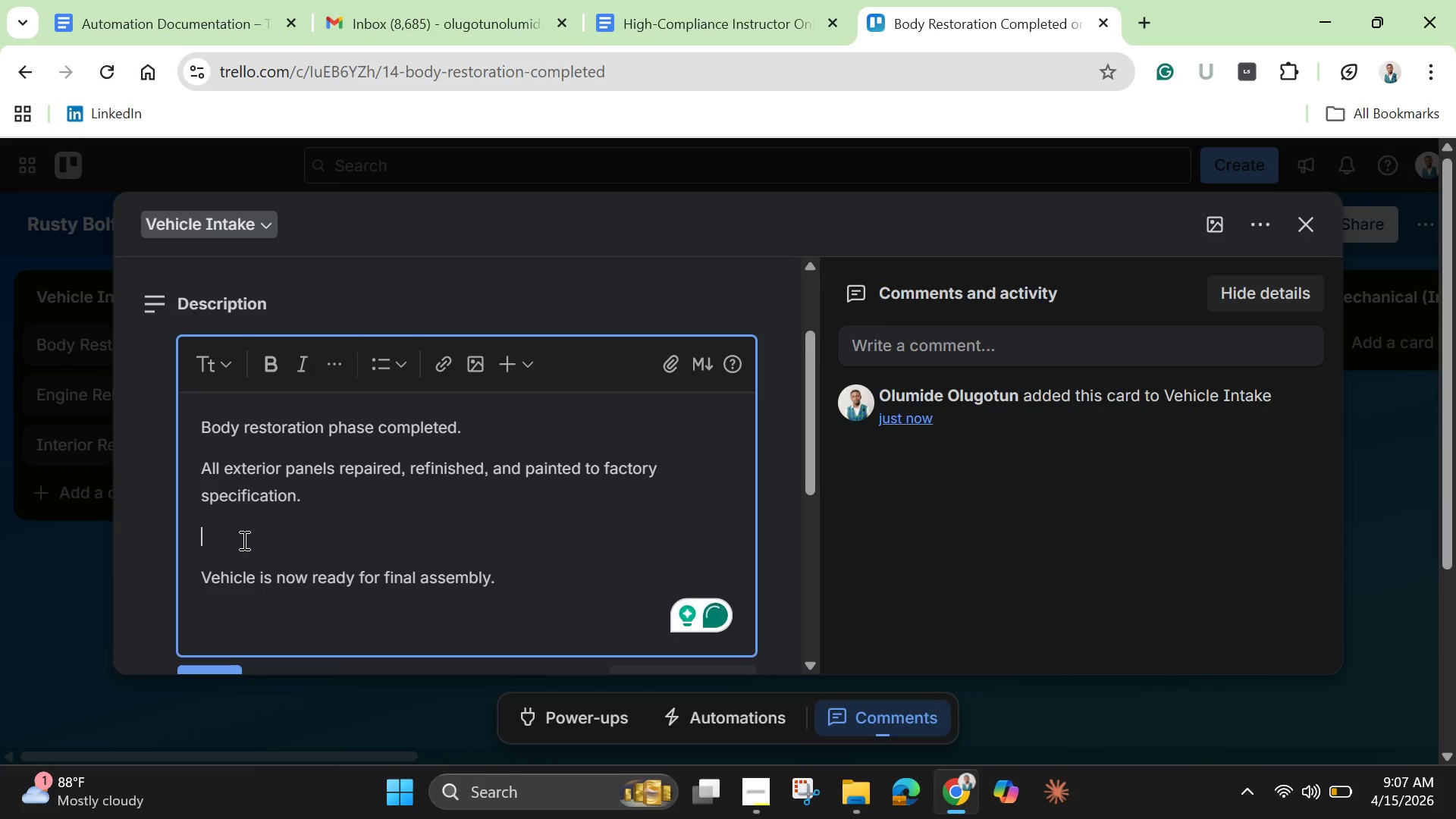 
key(Backspace)
 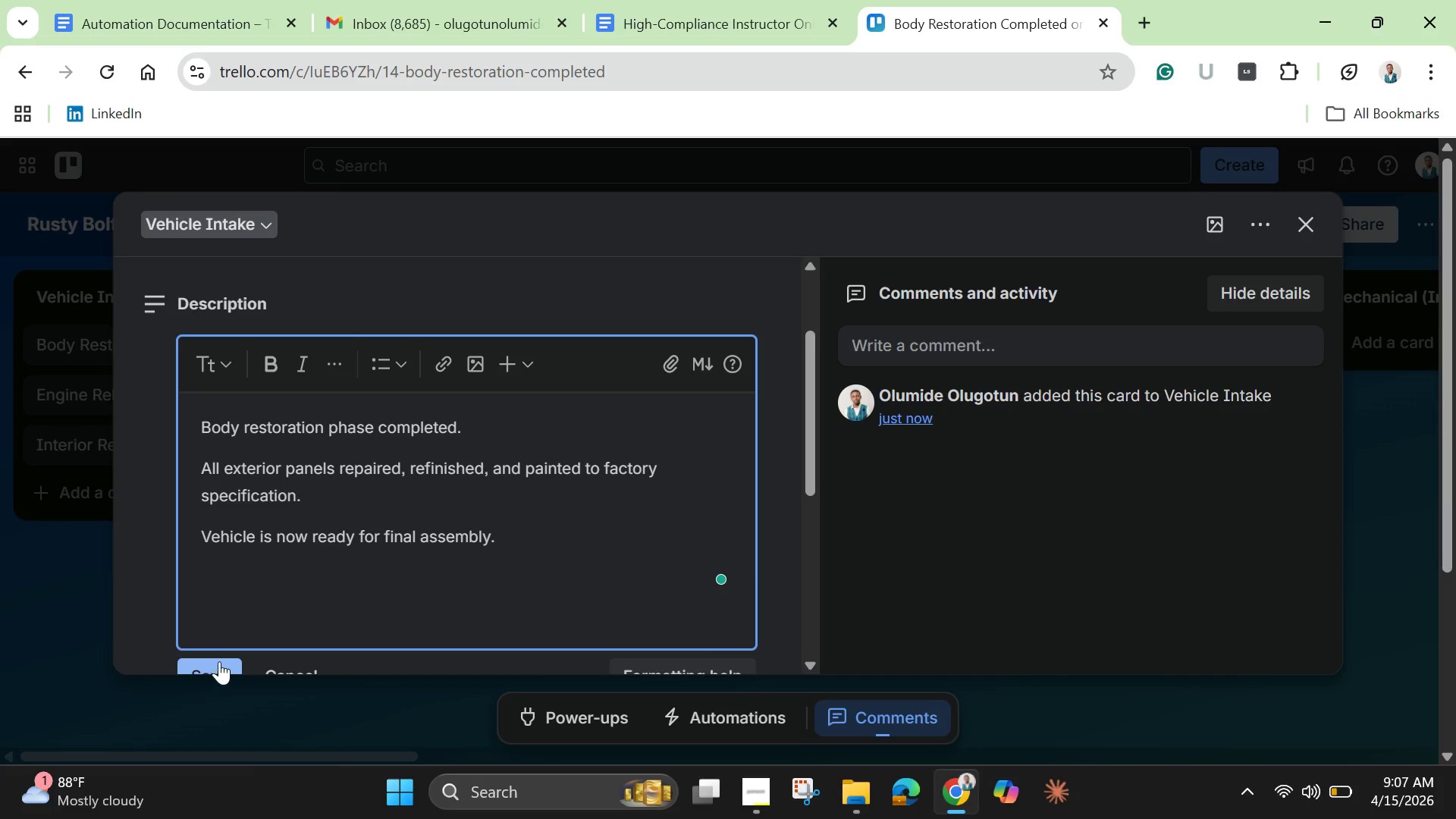 
left_click([219, 661])
 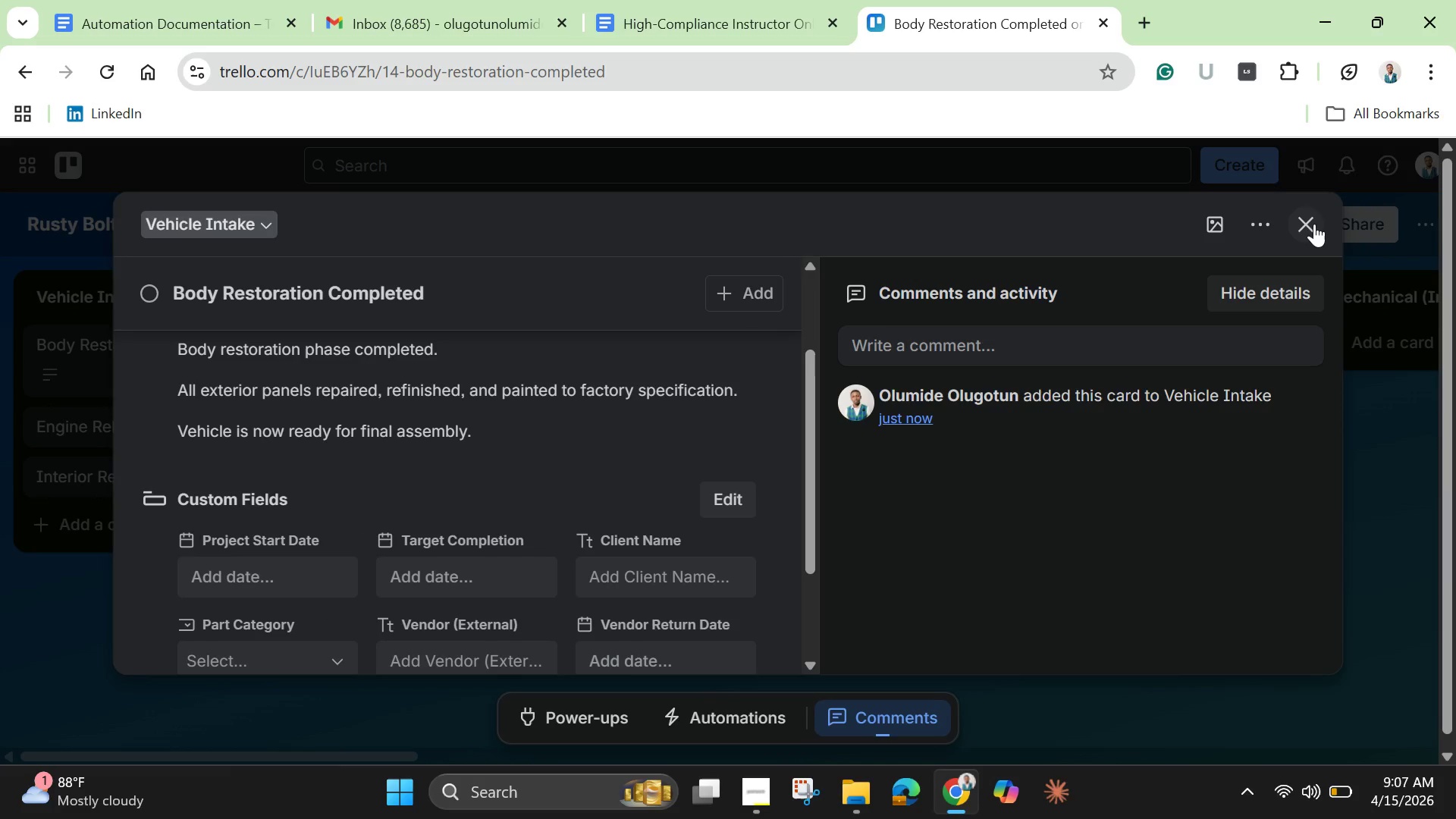 
left_click([1314, 224])
 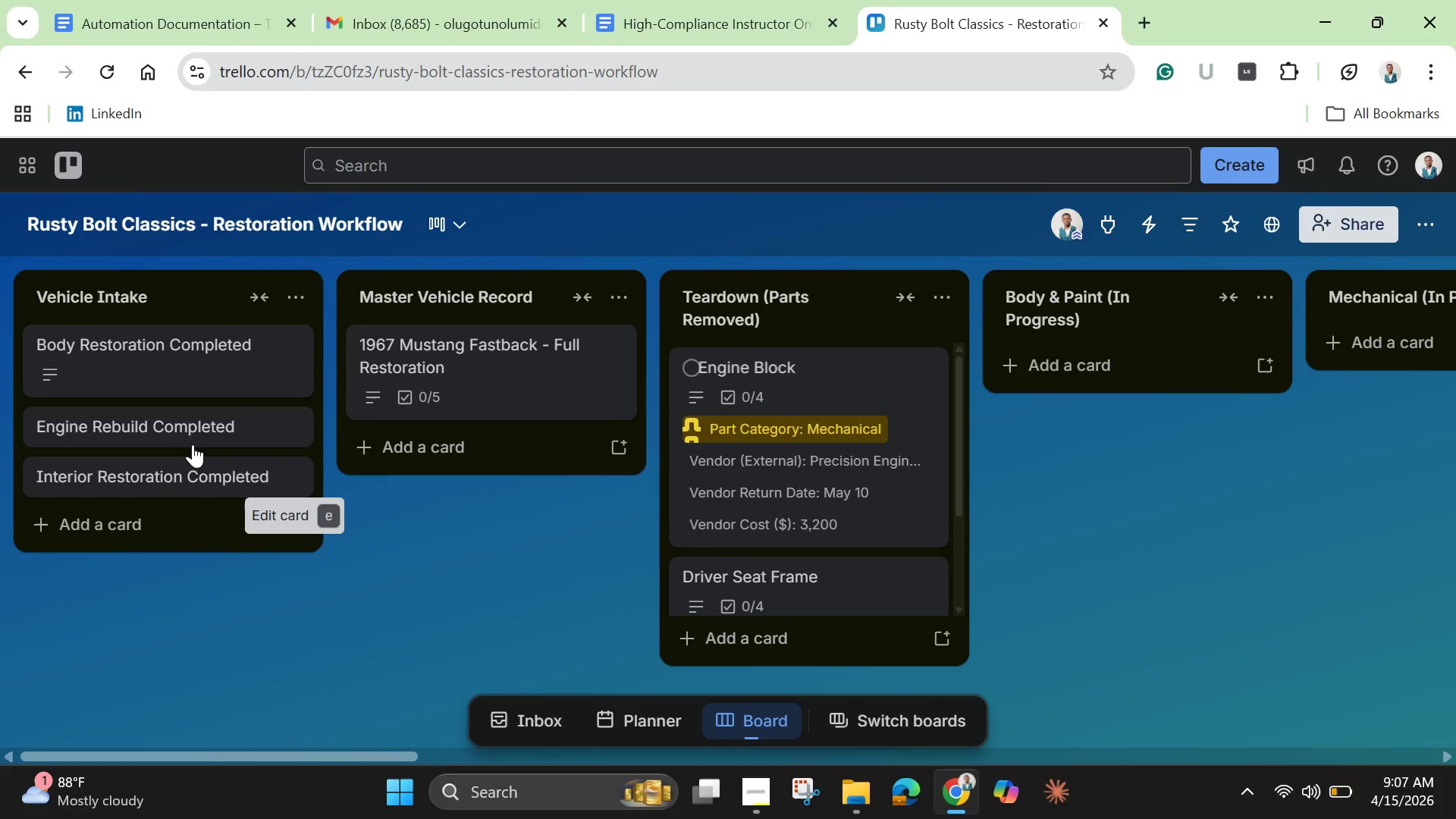 
left_click([187, 443])
 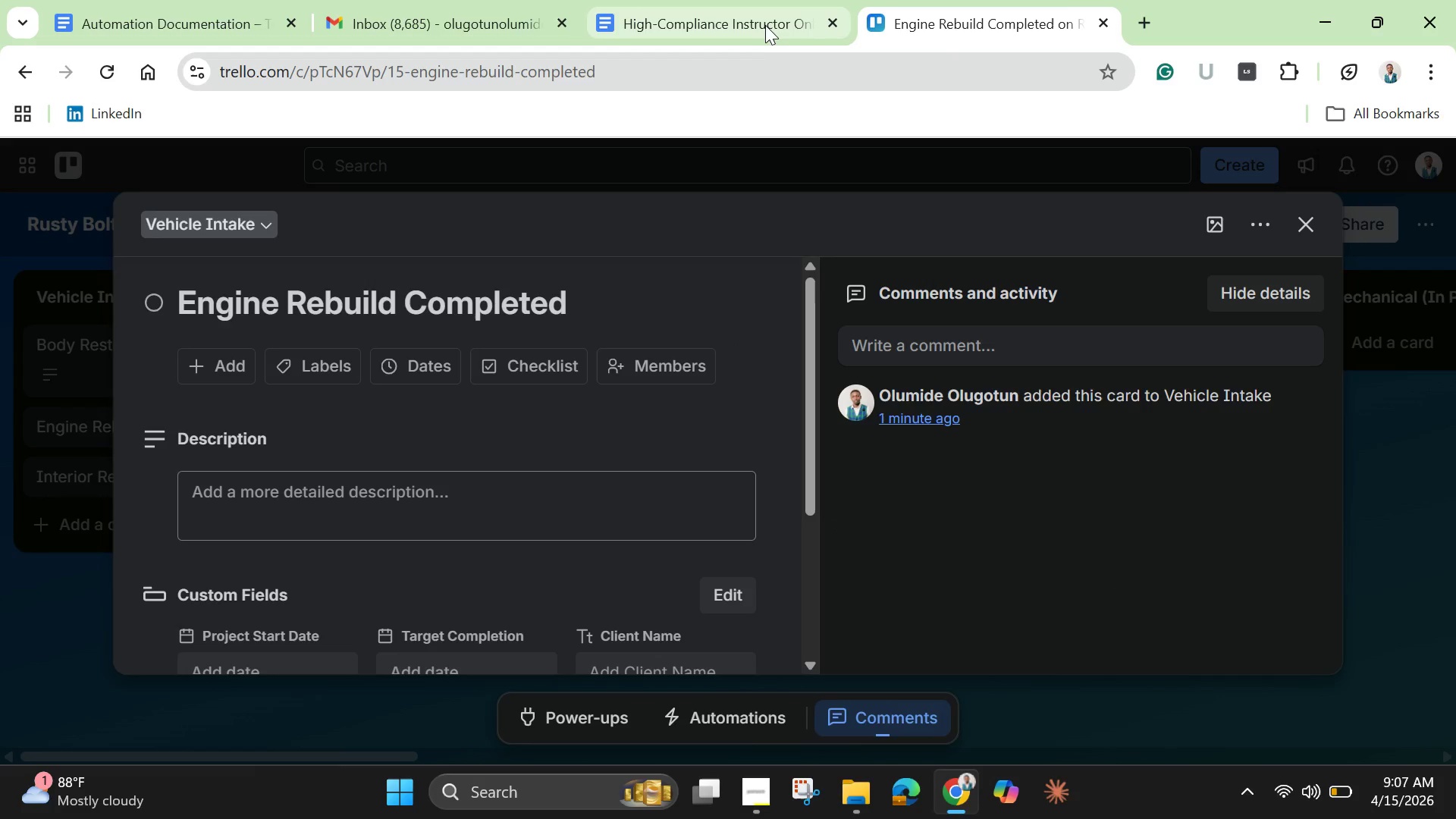 
left_click([733, 5])
 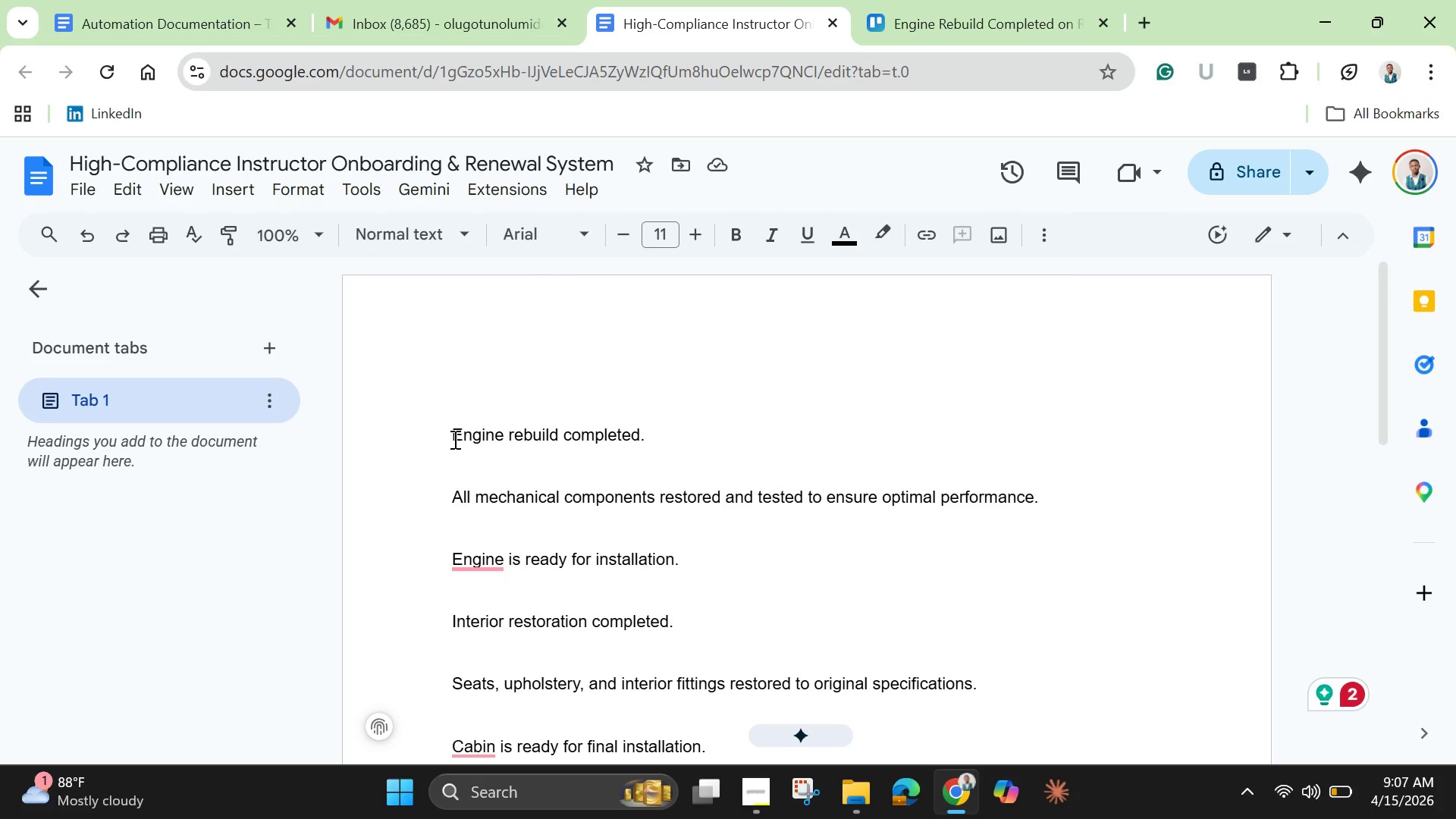 
left_click_drag(start_coordinate=[453, 439], to_coordinate=[702, 564])
 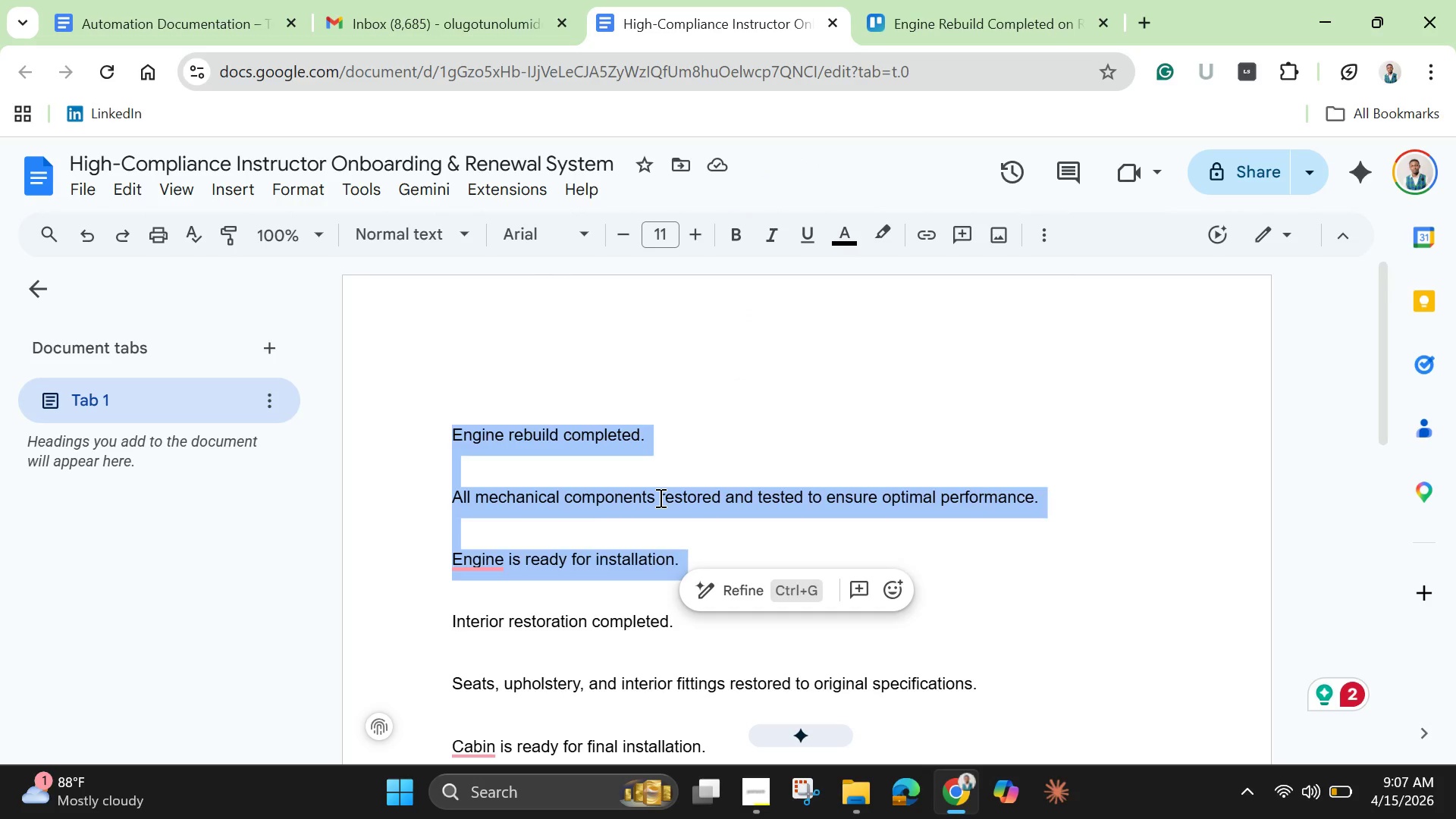 
right_click([659, 497])
 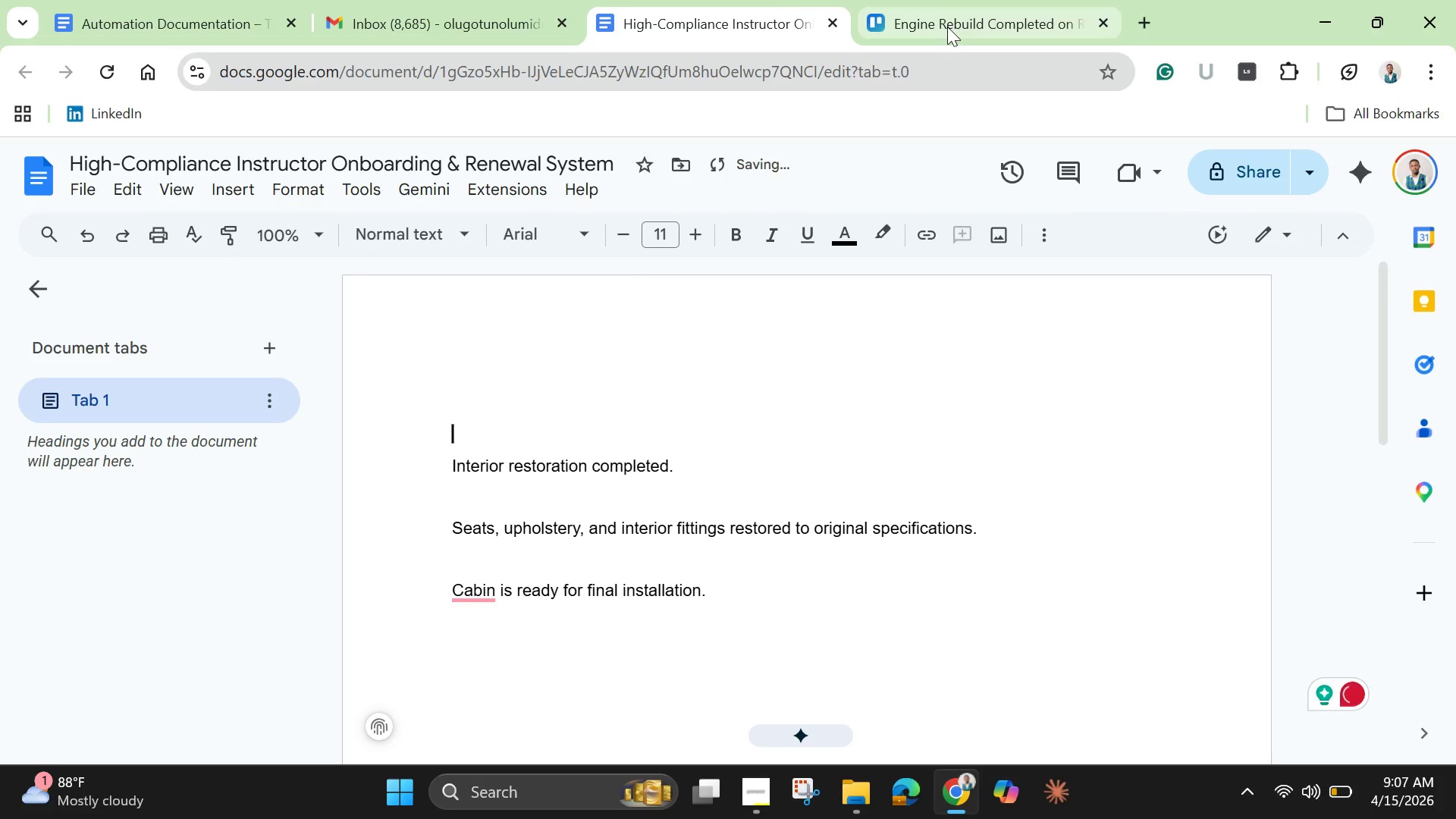 
left_click([472, 519])
 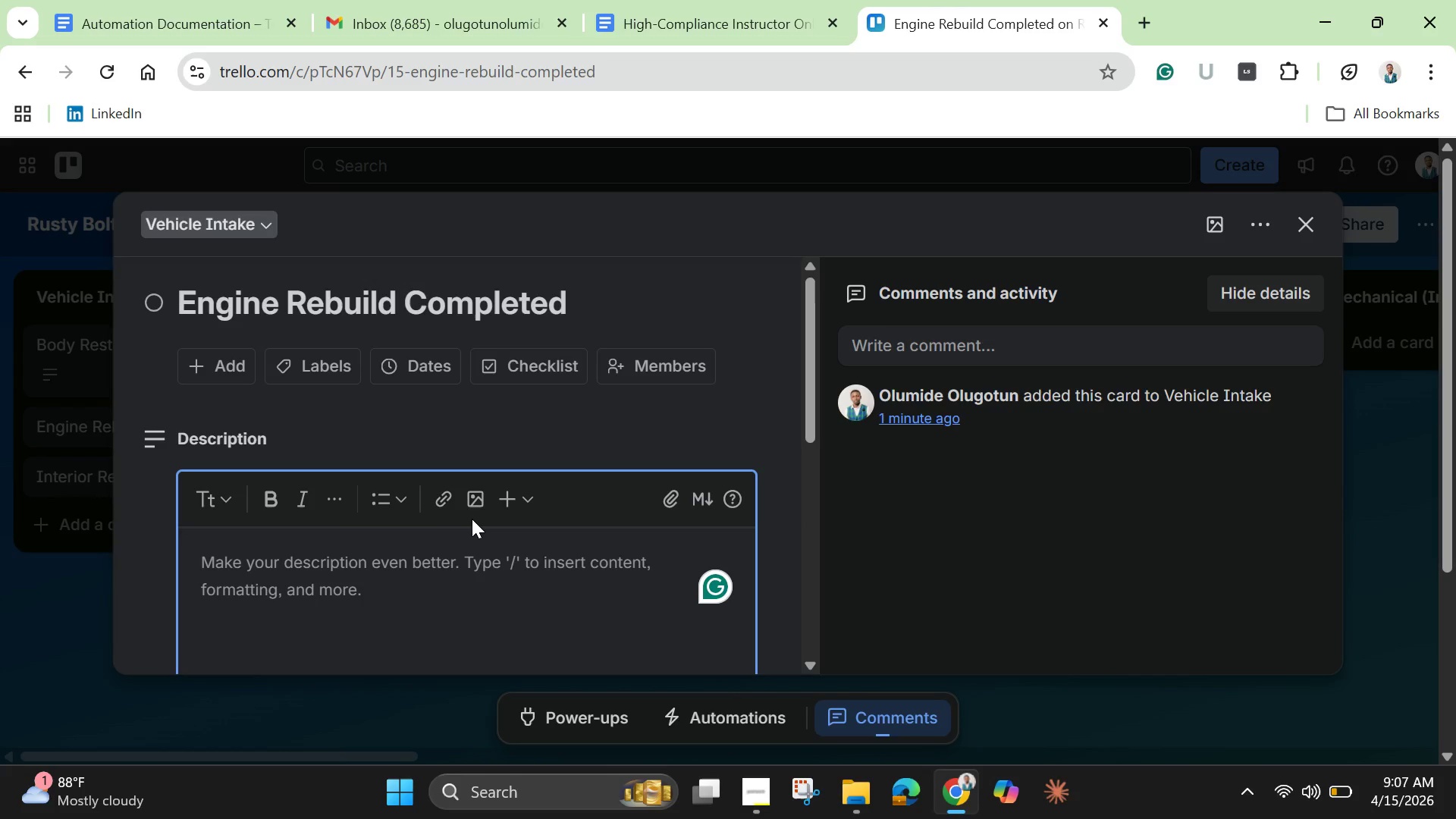 
key(Control+V)
 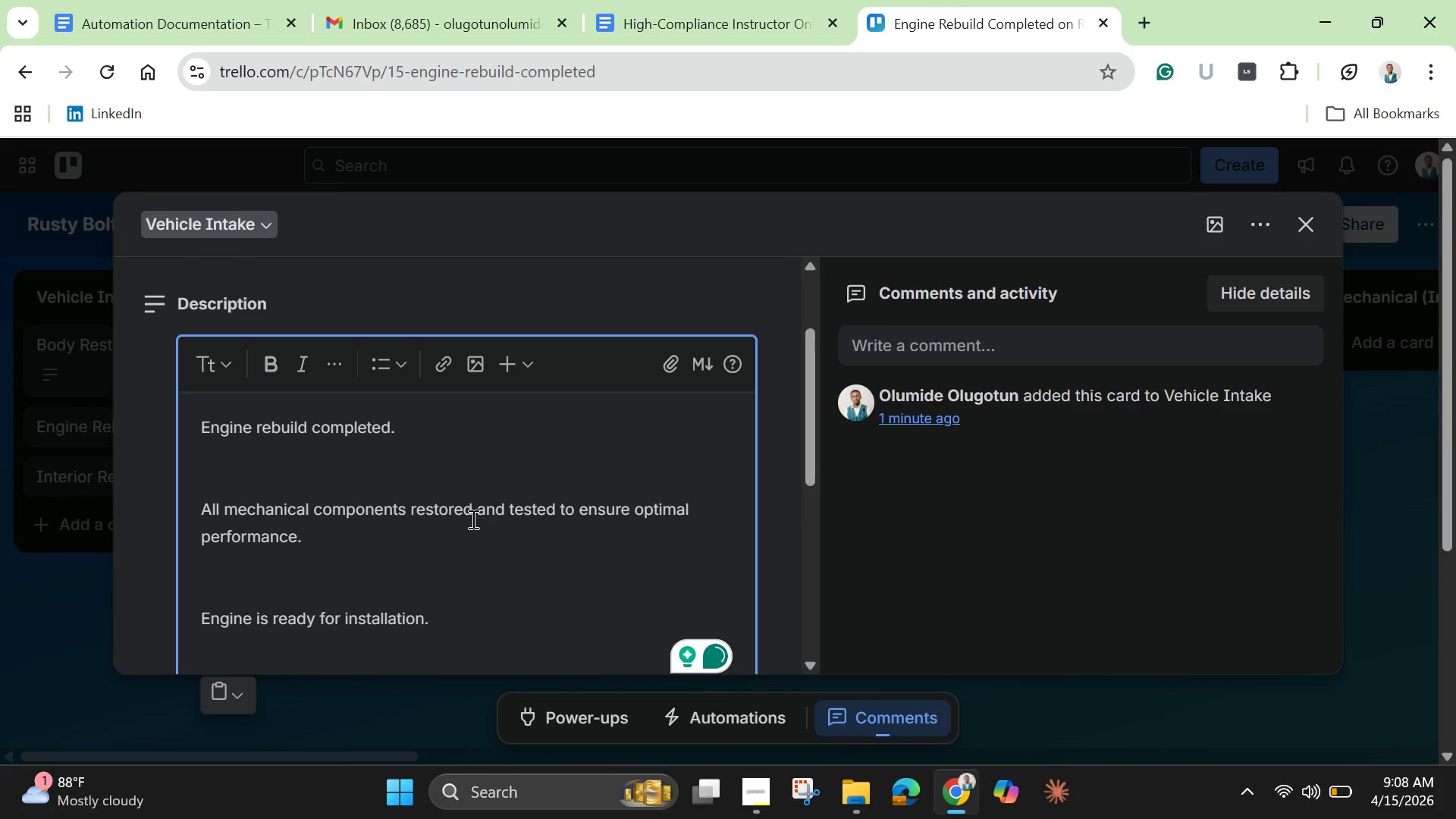 
key(Backspace)
 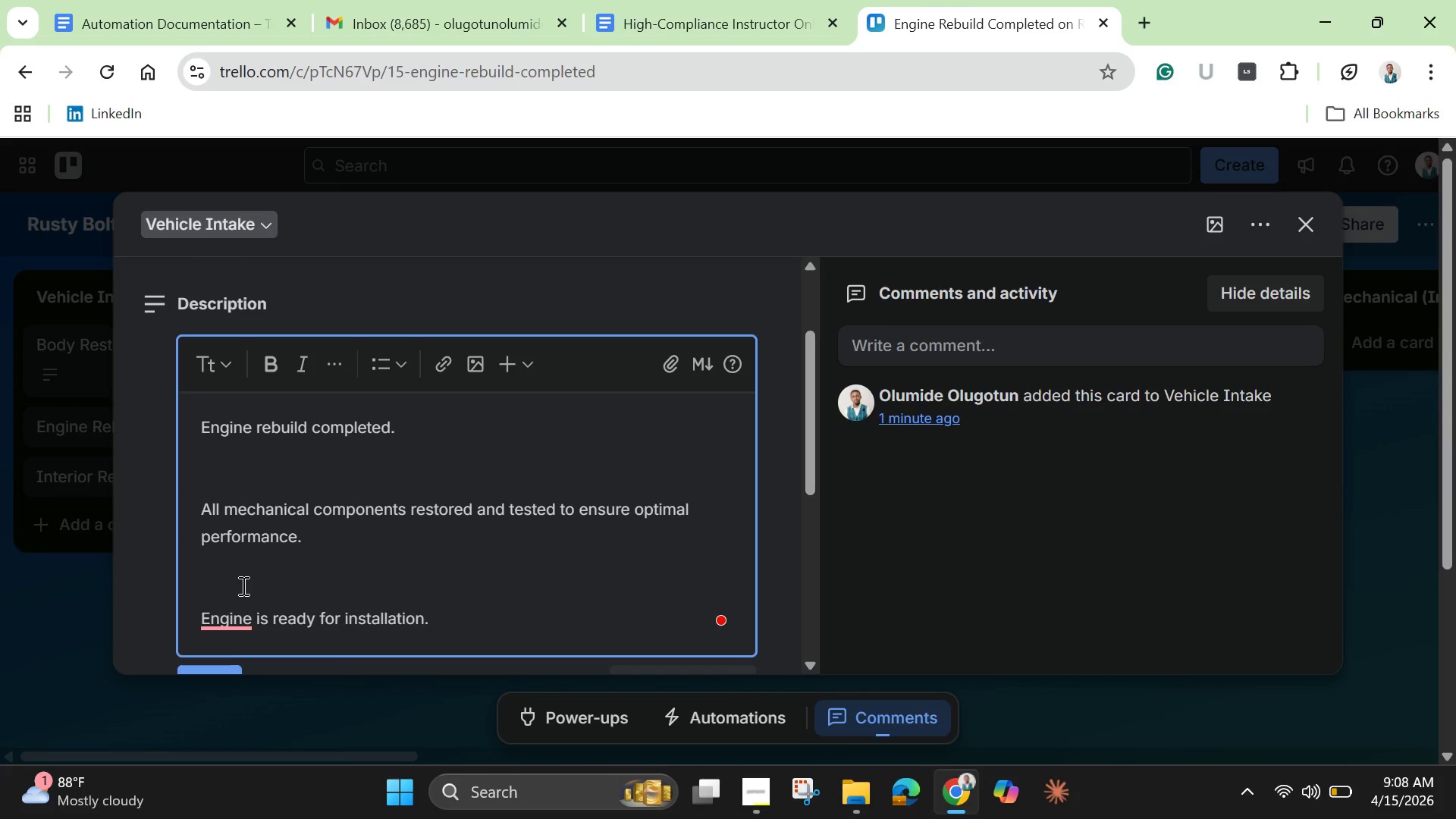 
left_click([242, 585])
 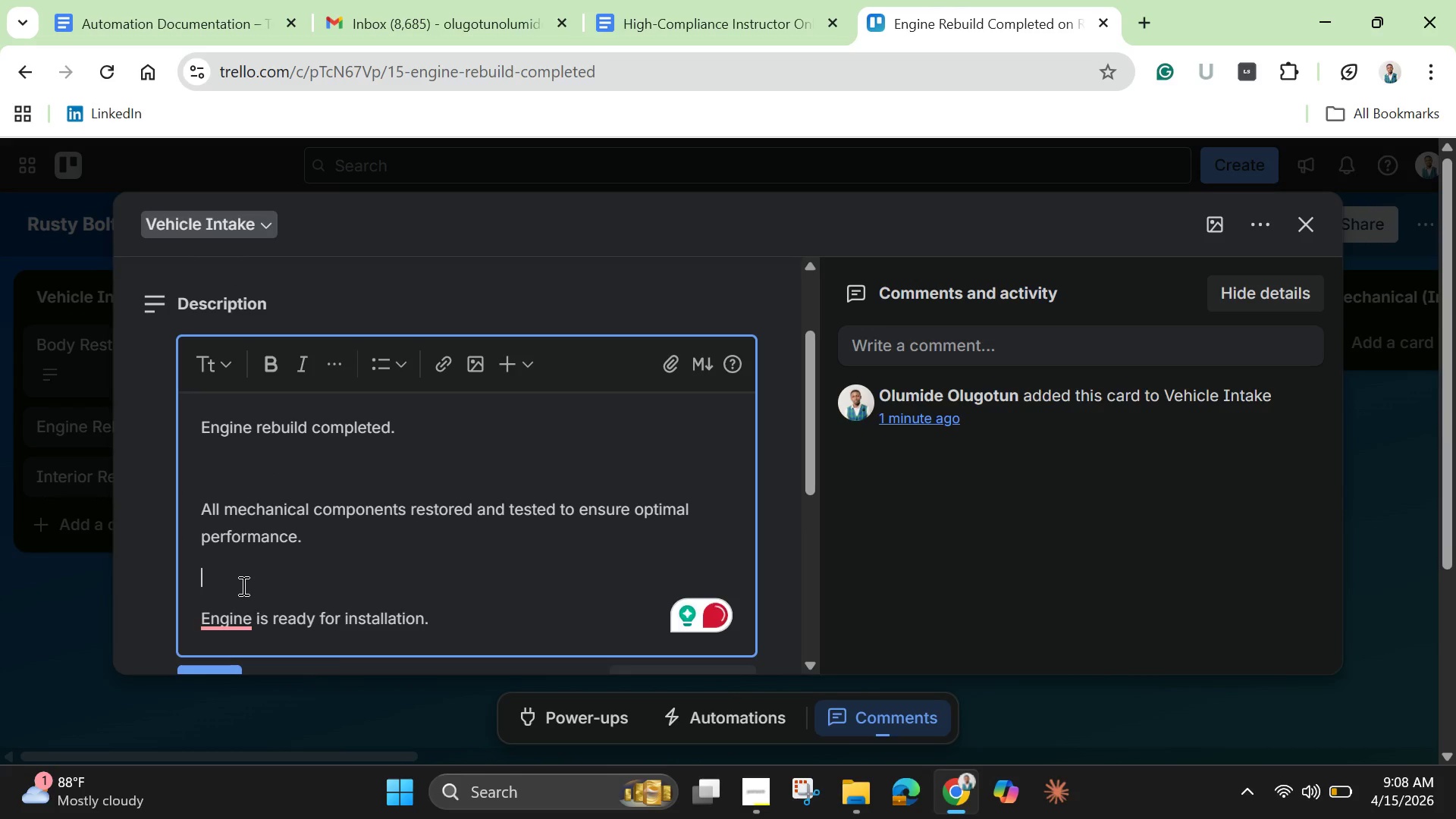 
key(Backspace)
 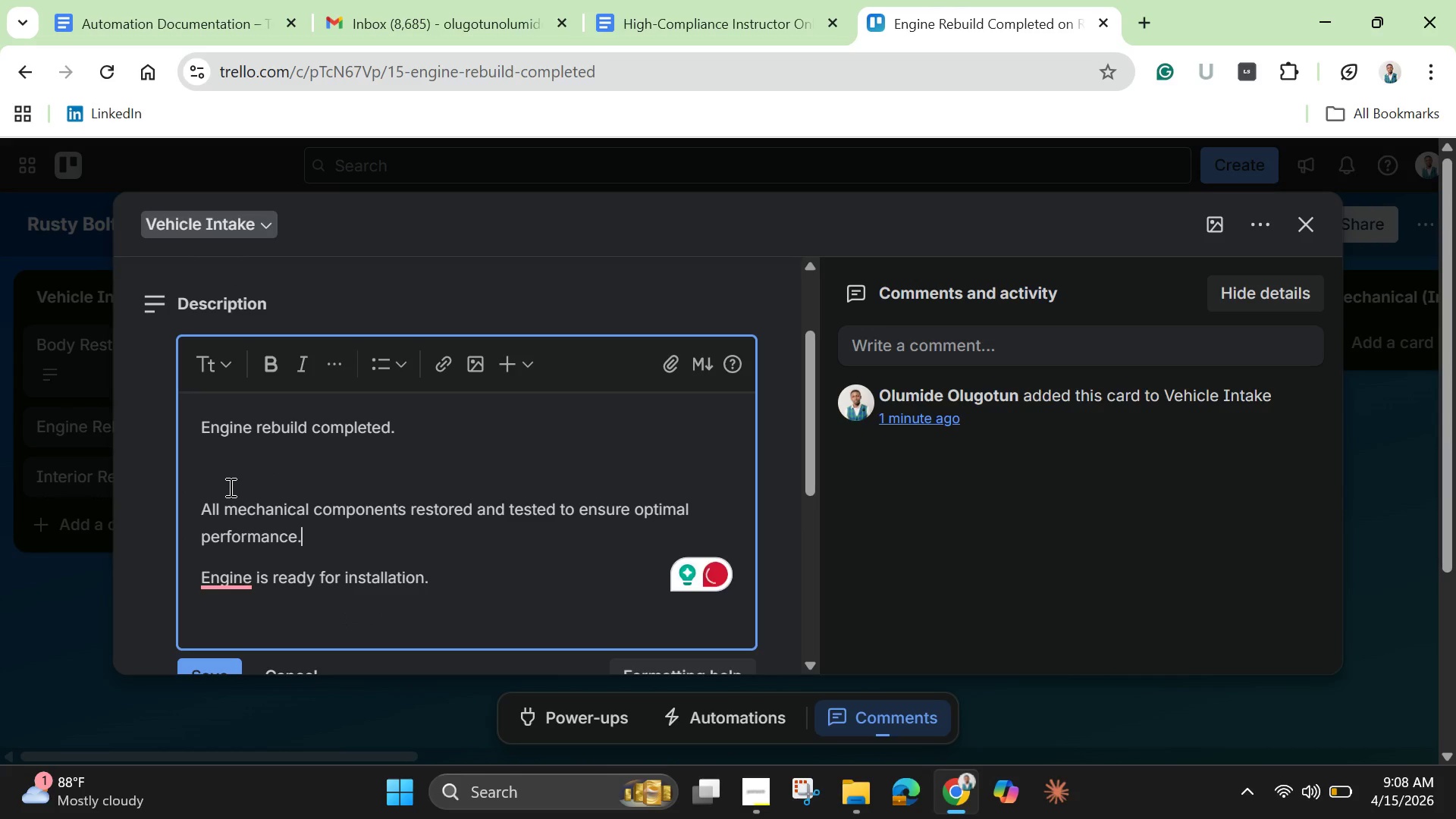 
left_click([229, 487])
 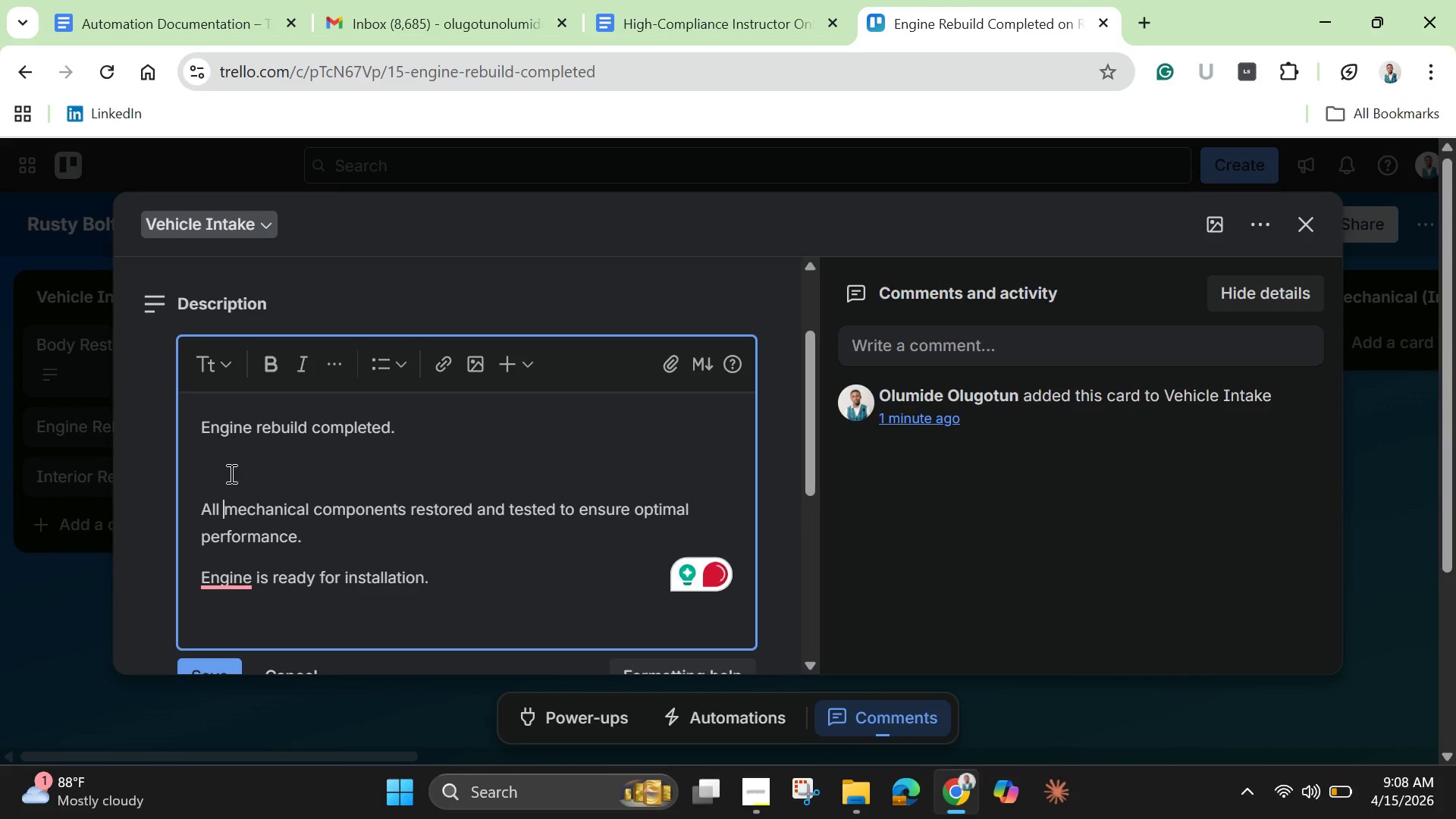 
left_click([230, 473])
 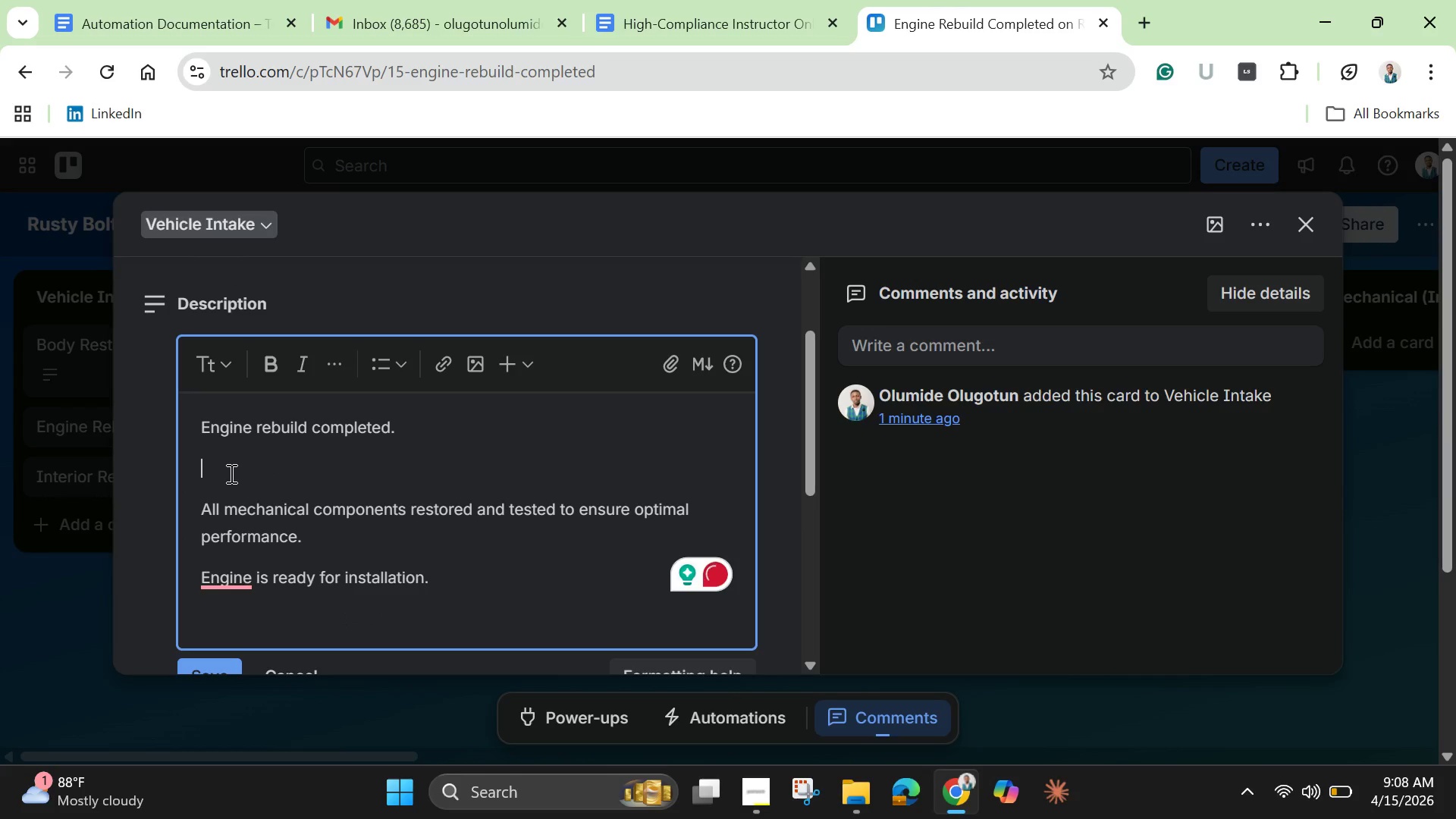 
key(Backspace)
 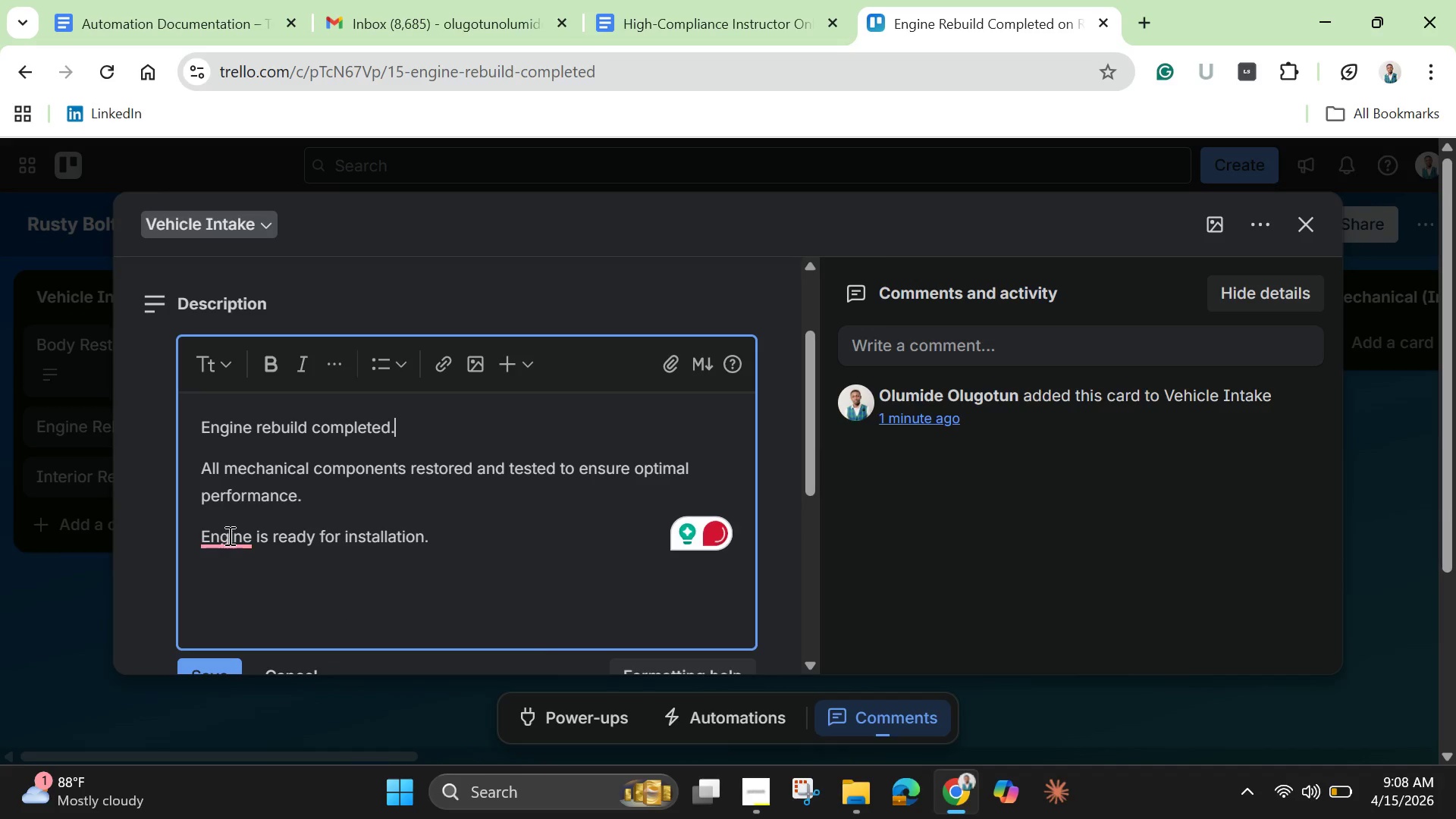 
left_click([228, 535])
 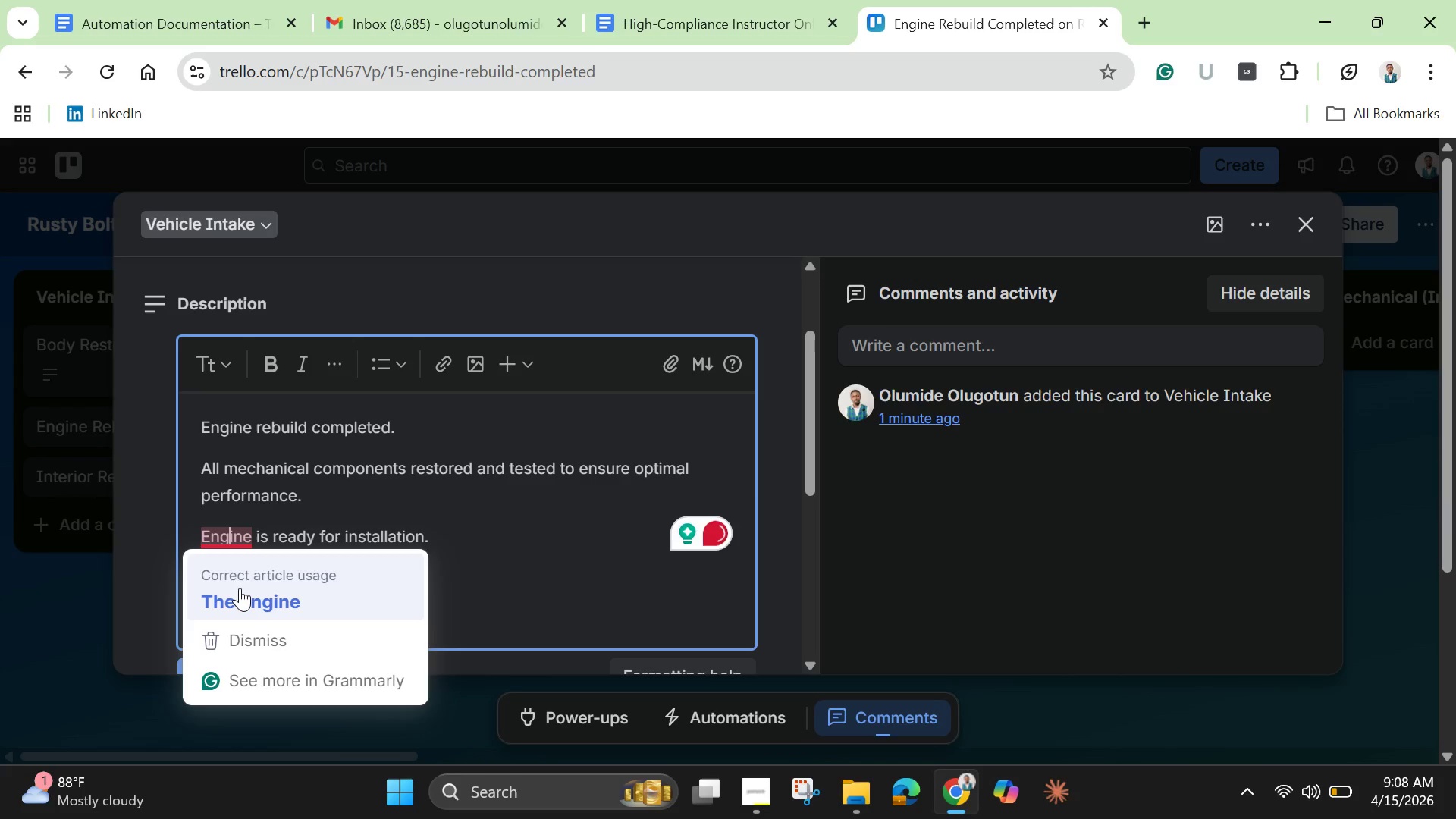 
left_click([239, 592])
 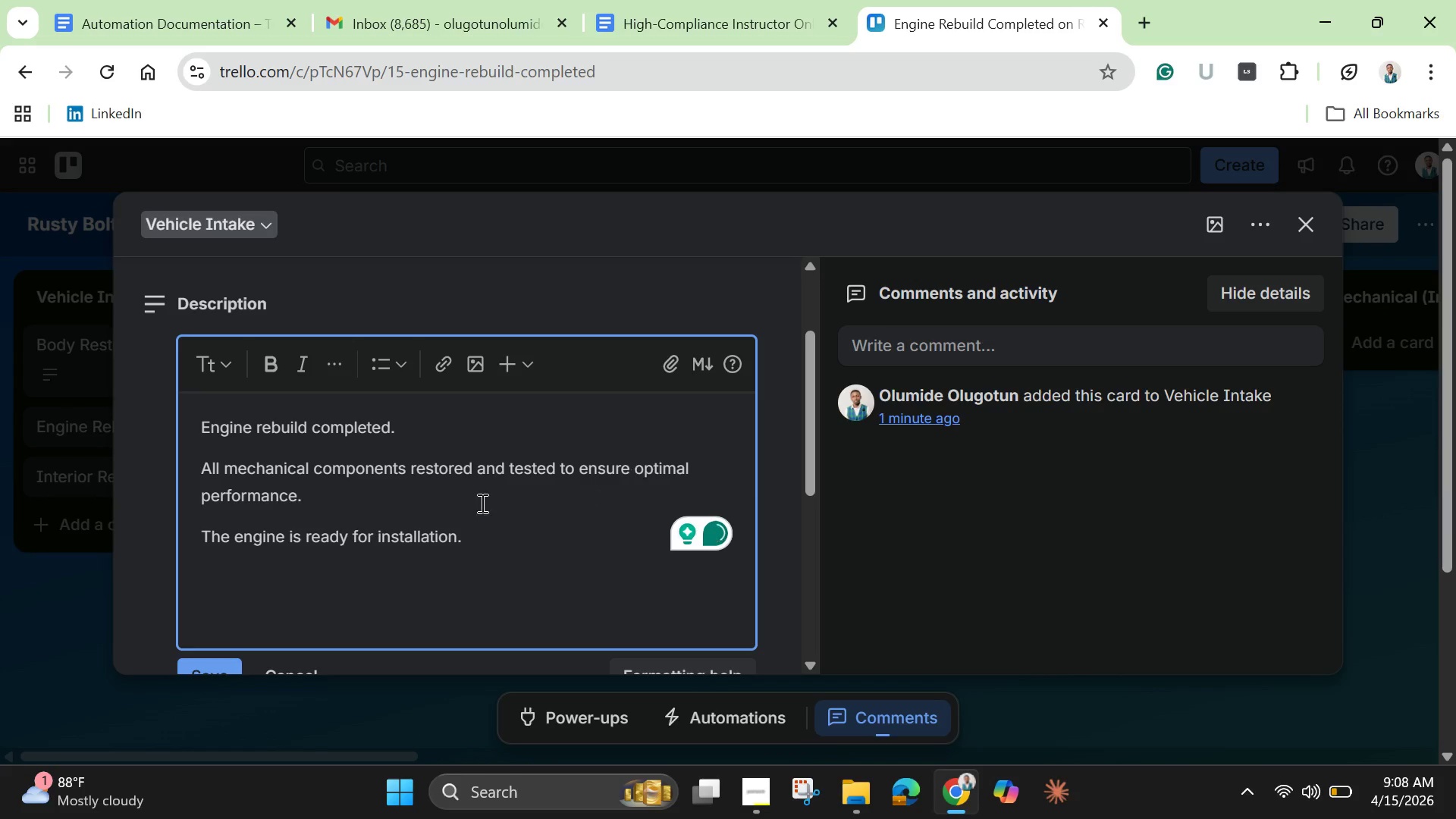 
left_click([218, 572])
 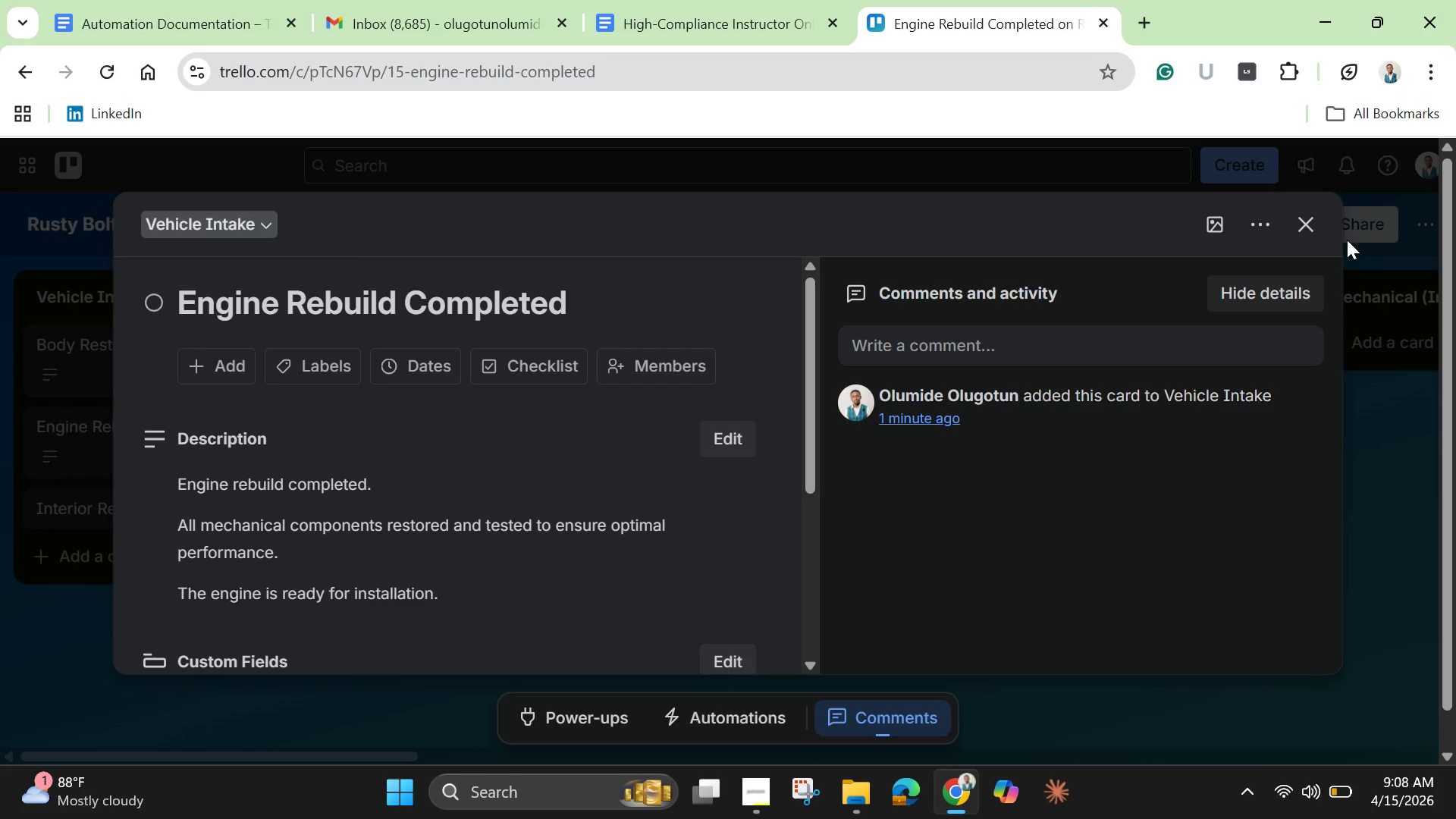 
scroll: coordinate [357, 527], scroll_direction: down, amount: 1.0
 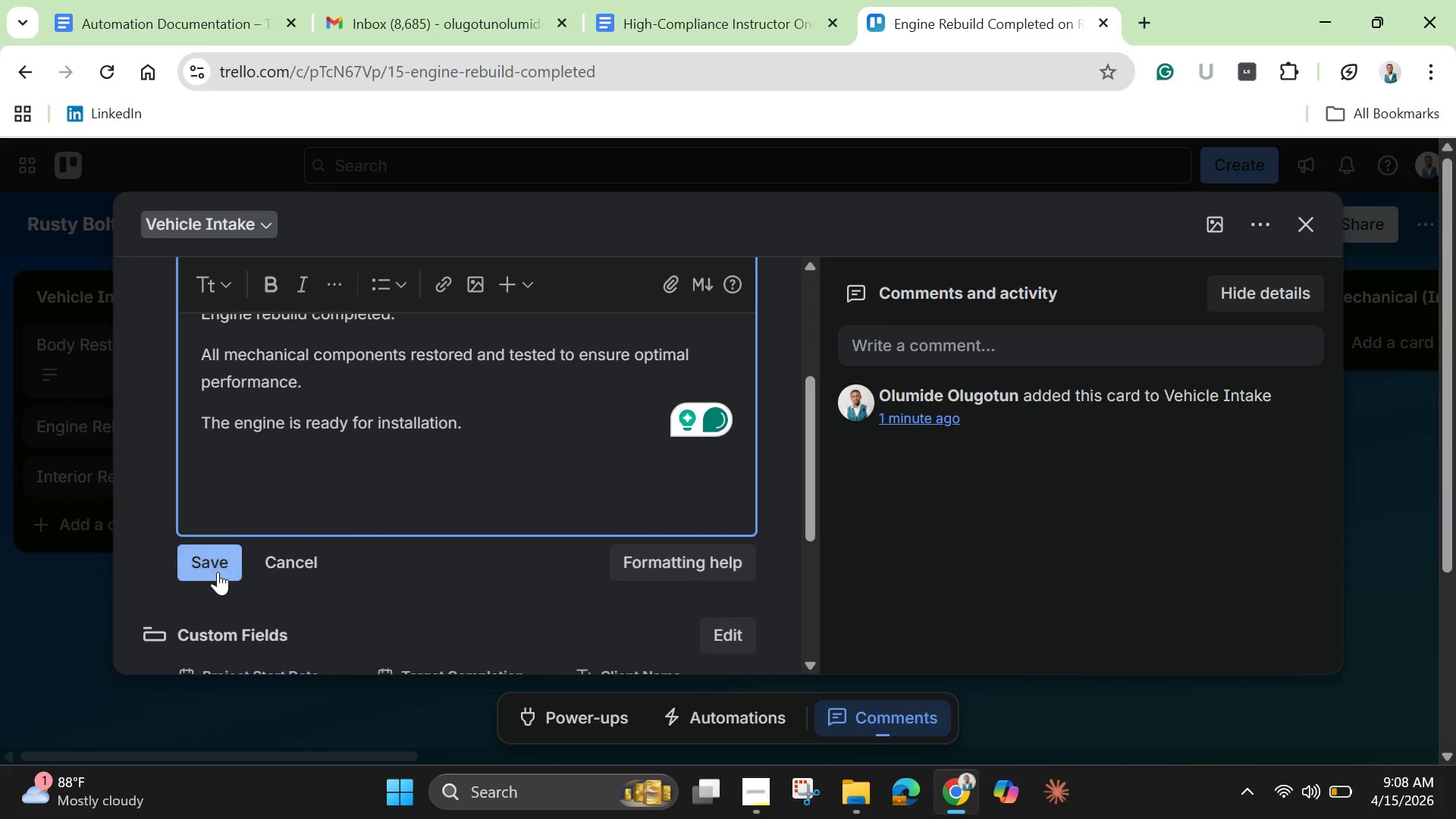 
left_click([1308, 221])
 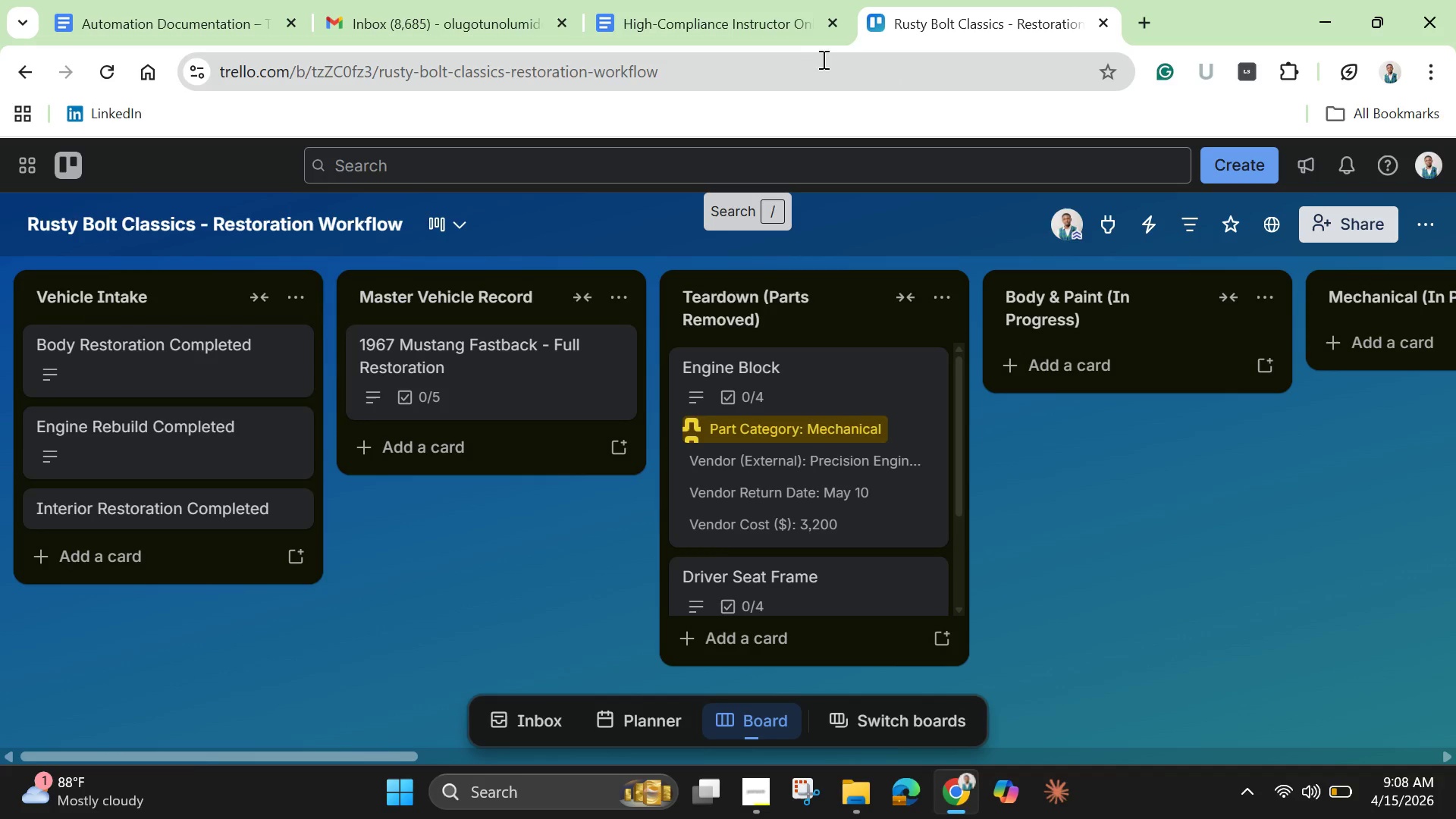 
left_click([759, 16])
 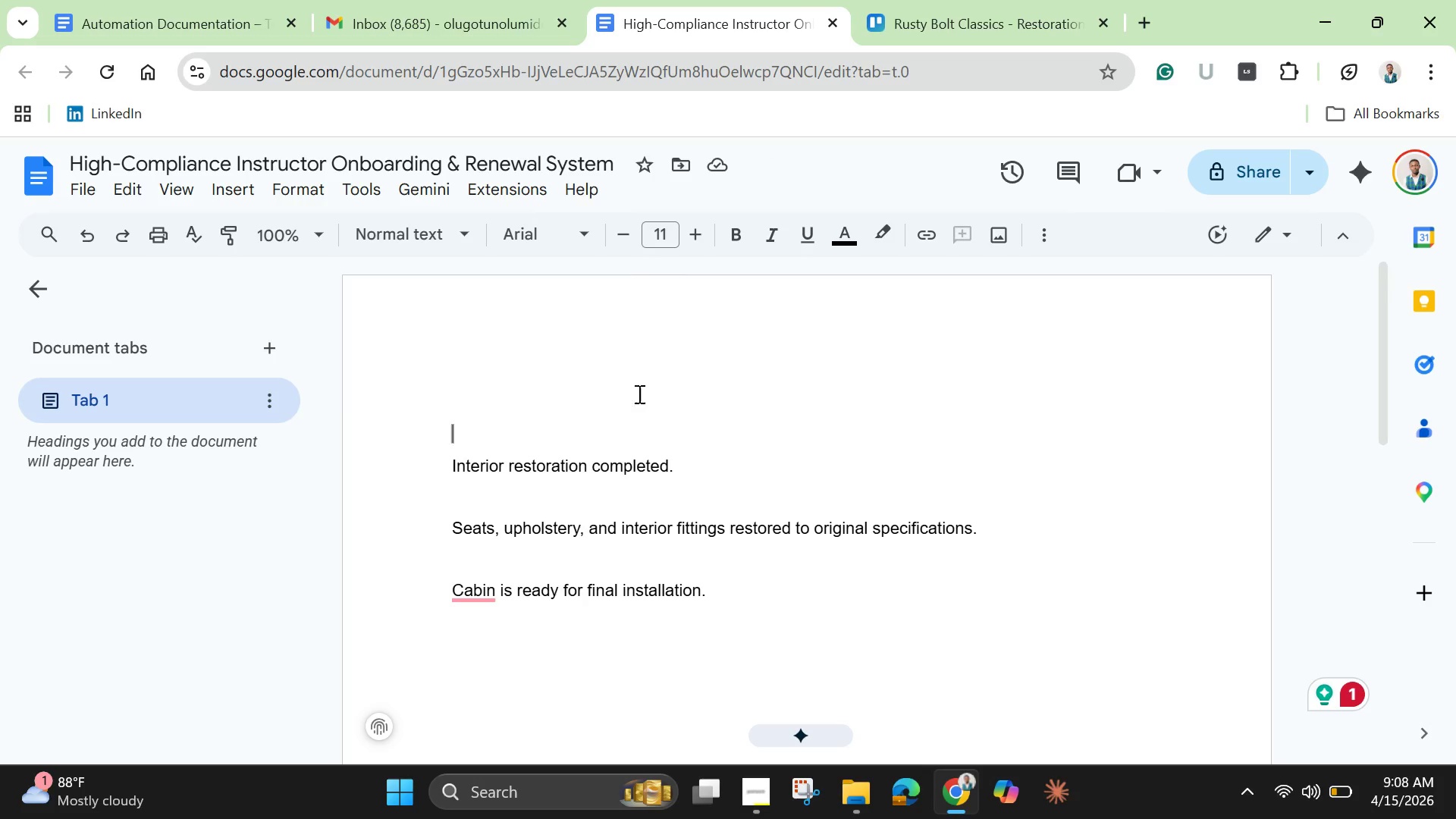 
left_click([526, 405])
 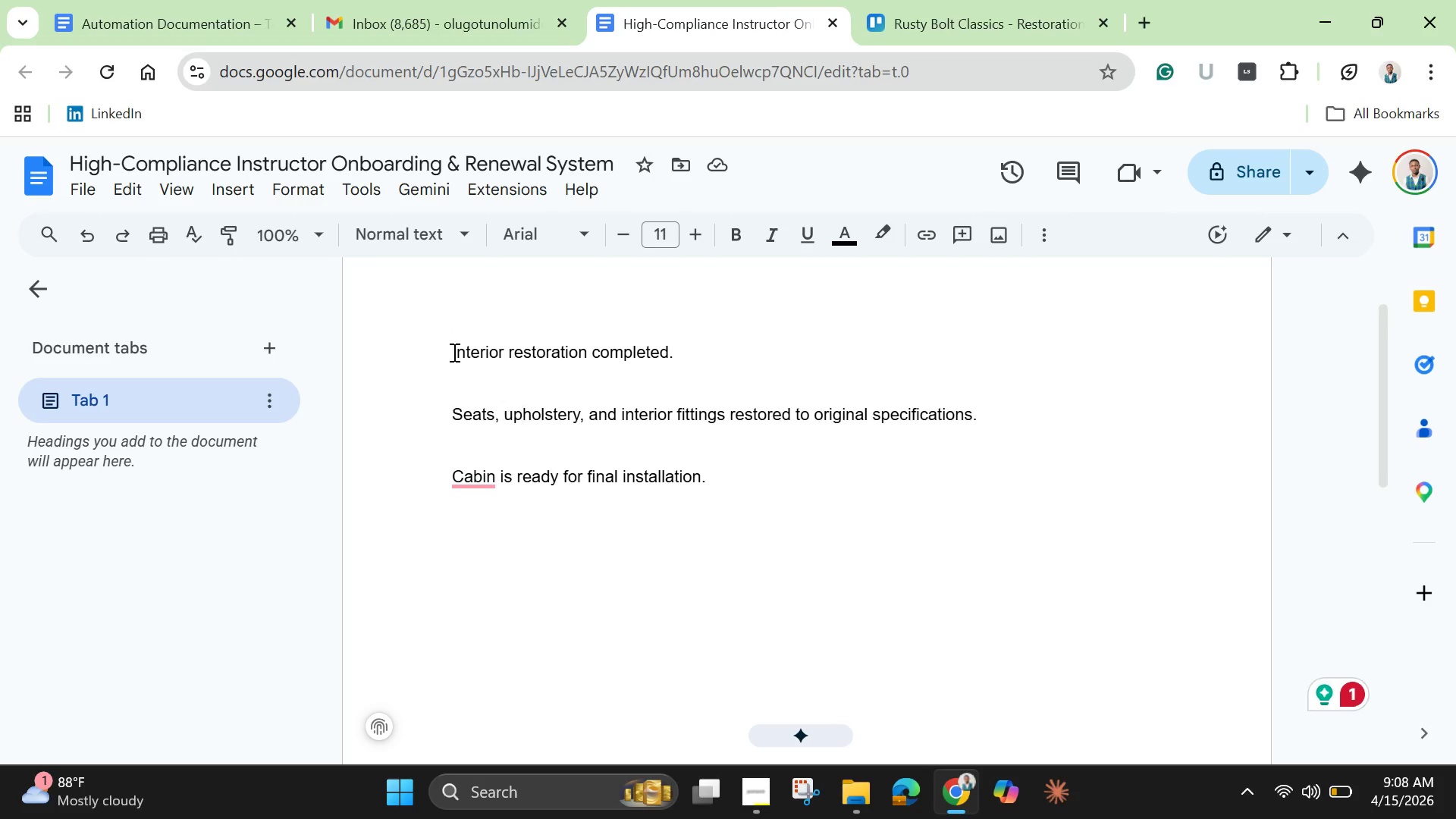 
scroll: coordinate [638, 401], scroll_direction: down, amount: 1.0
 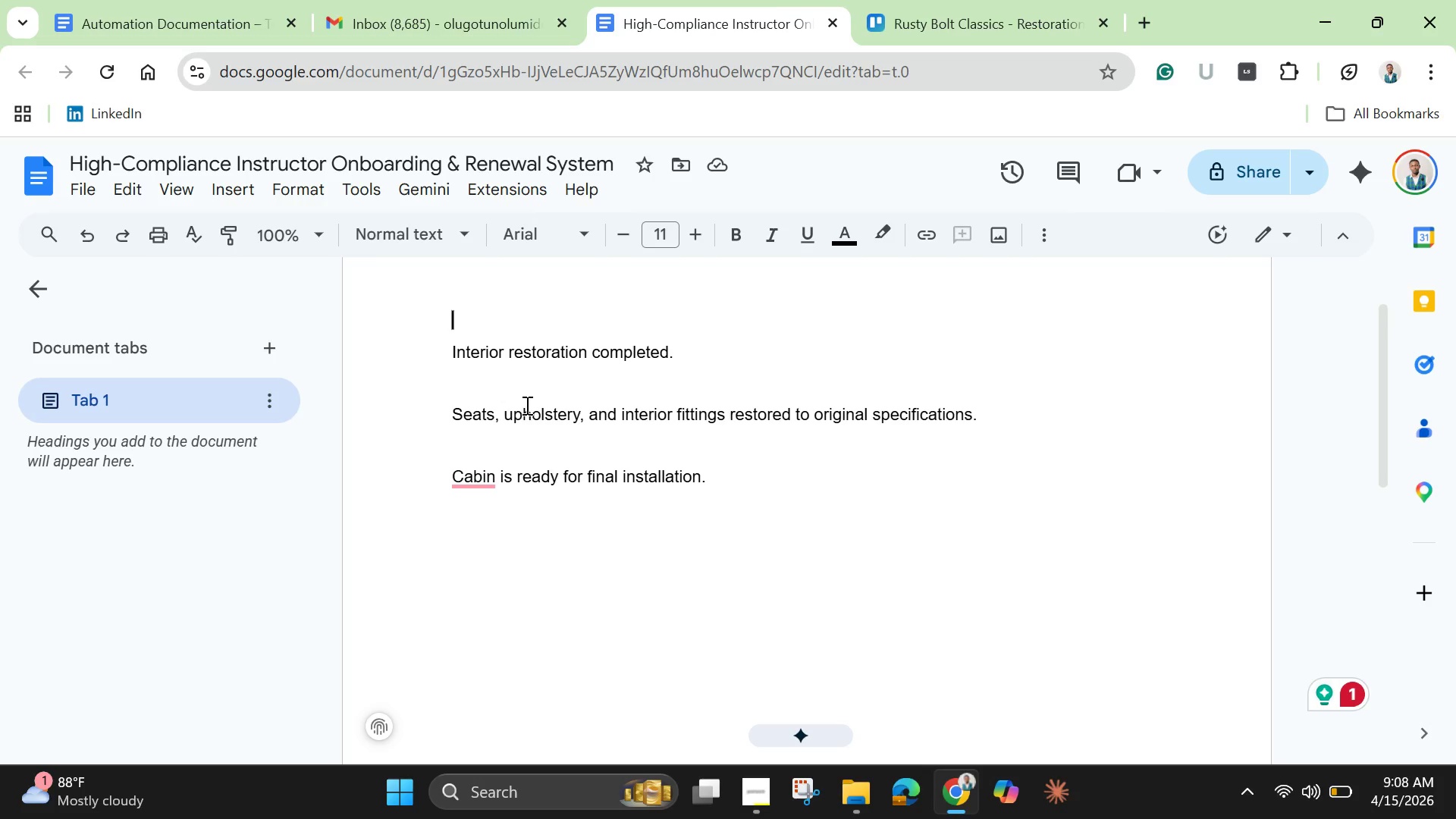 
left_click_drag(start_coordinate=[453, 352], to_coordinate=[761, 478])
 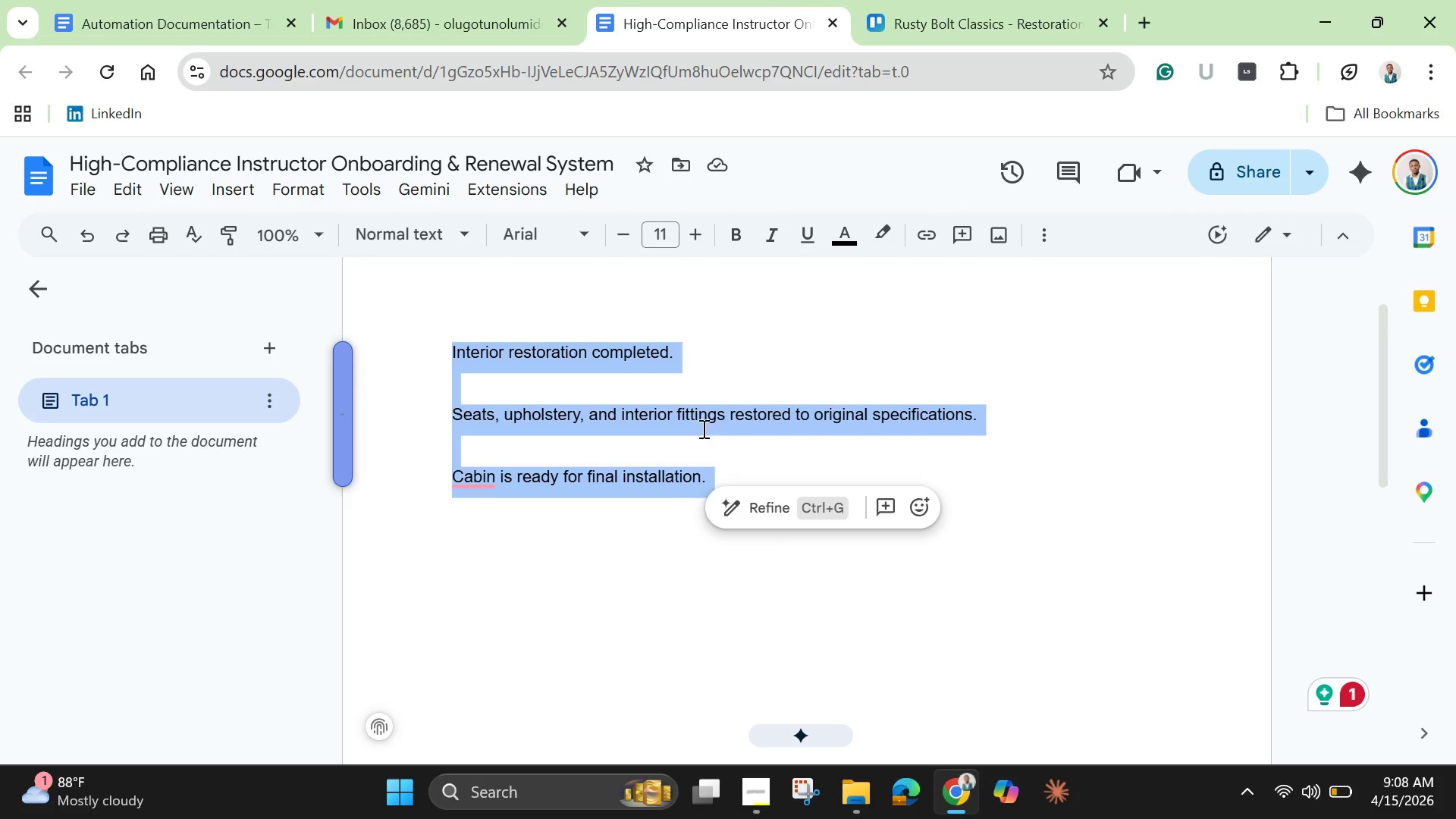 
right_click([702, 428])
 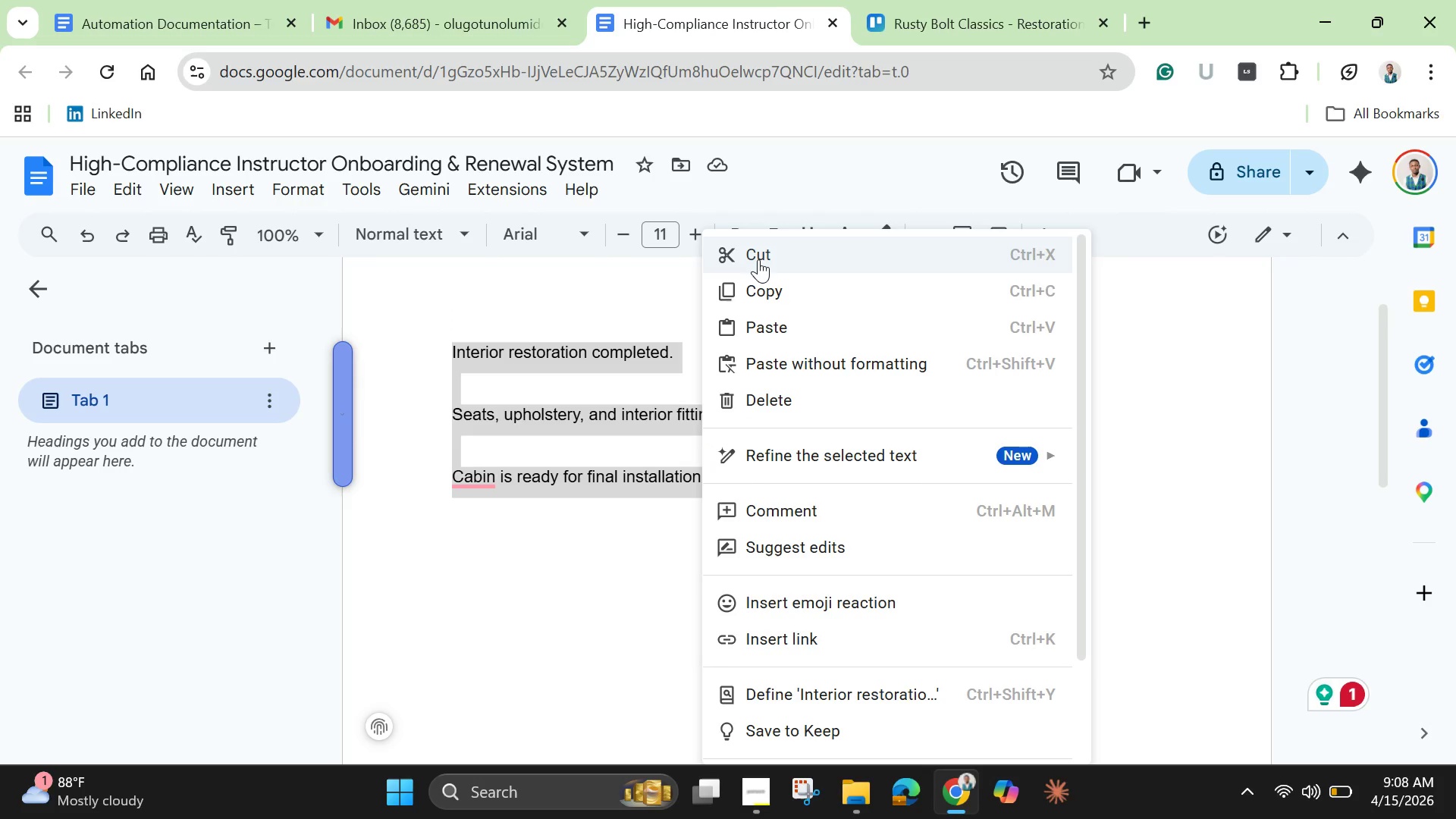 
left_click([758, 256])
 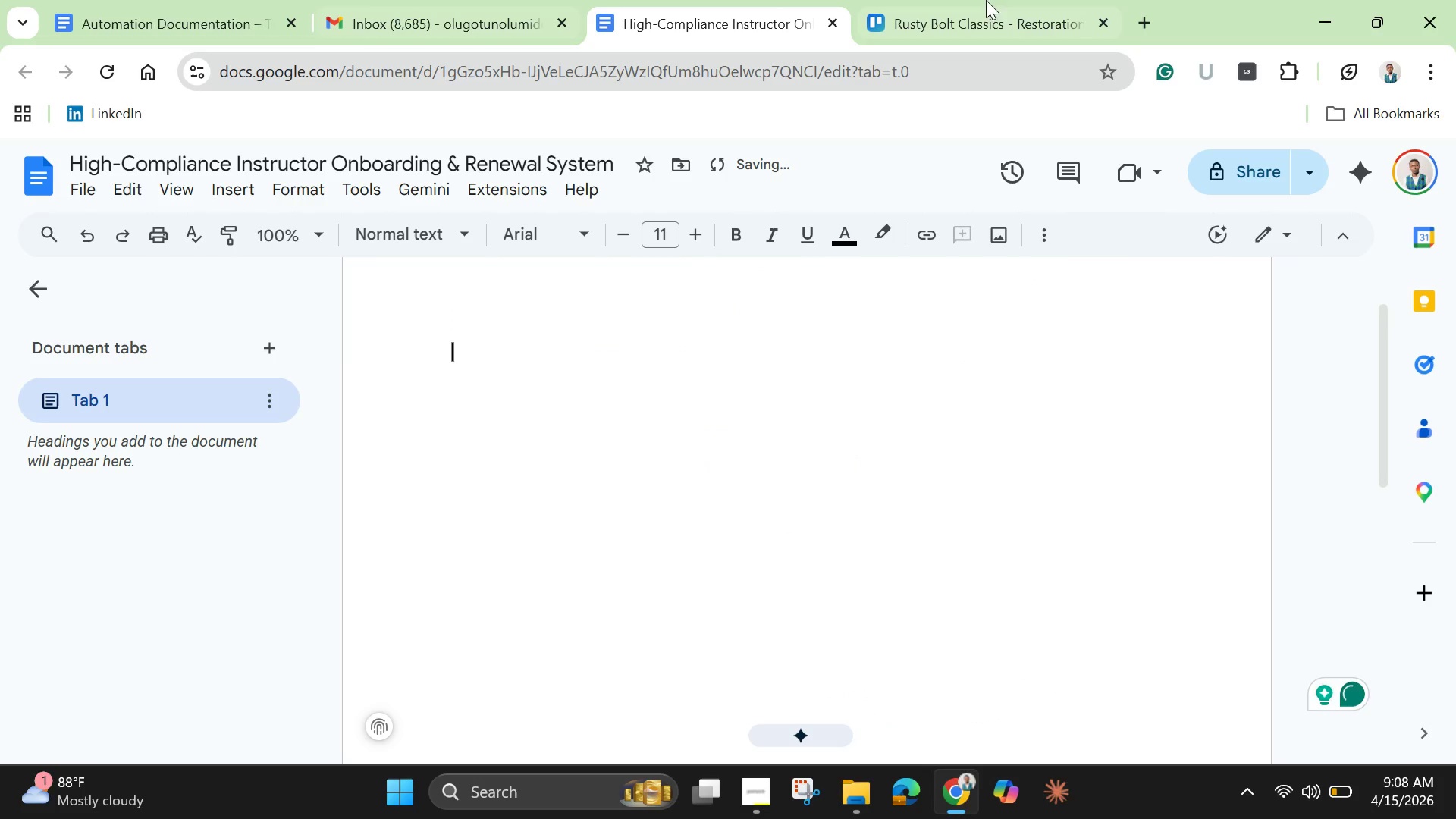 
left_click([1006, 0])
 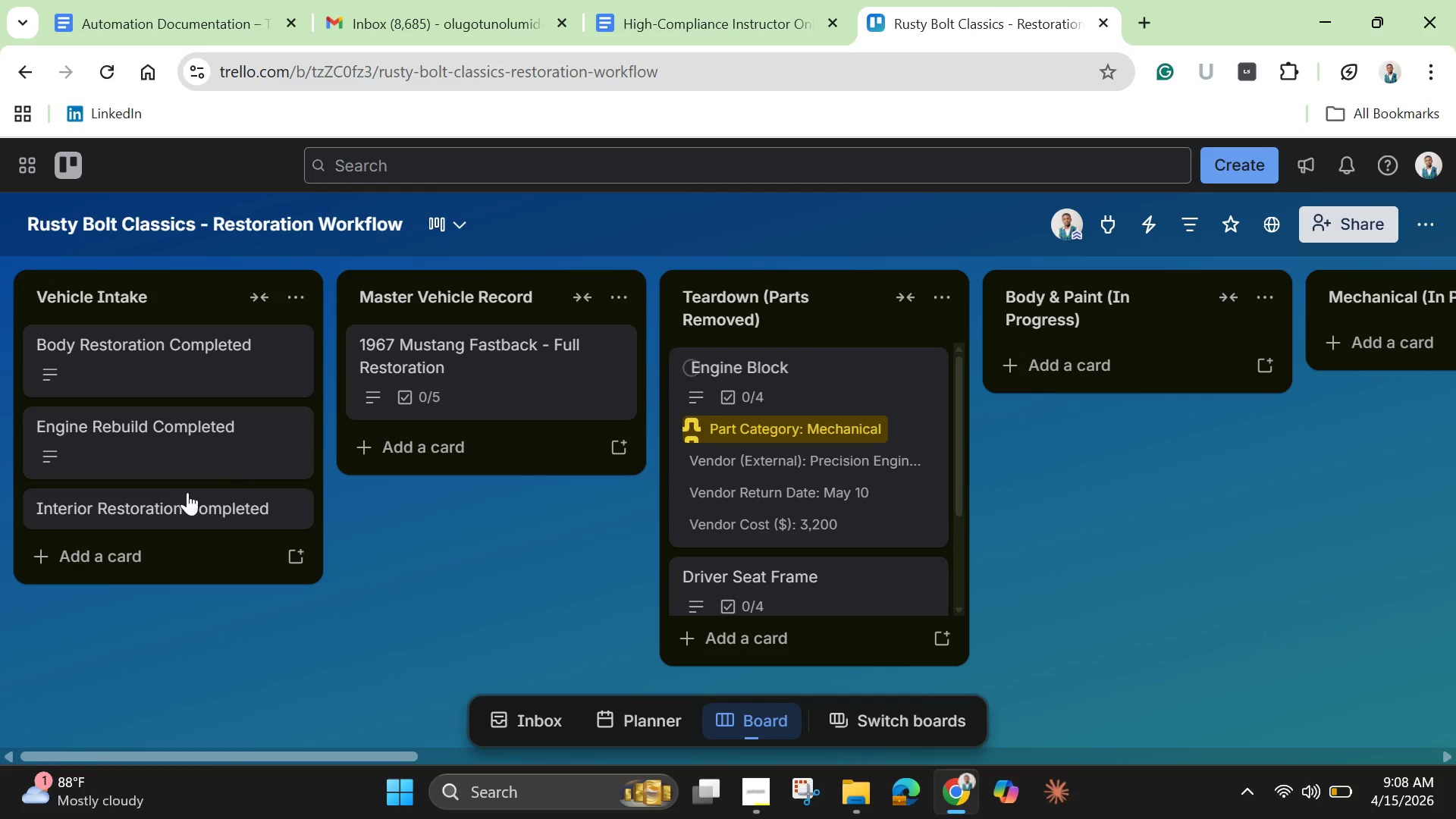 
left_click([169, 516])
 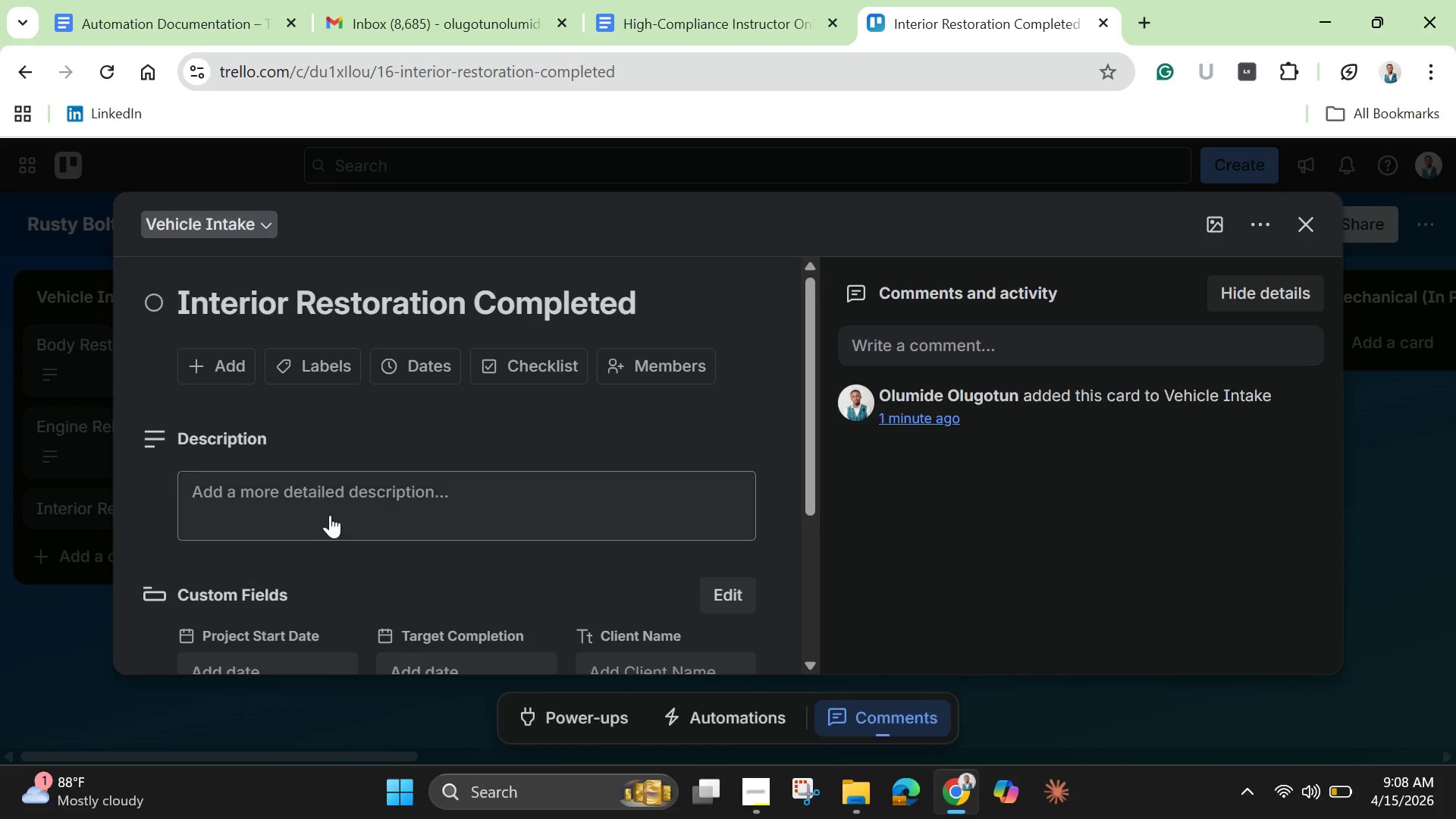 
left_click([328, 492])
 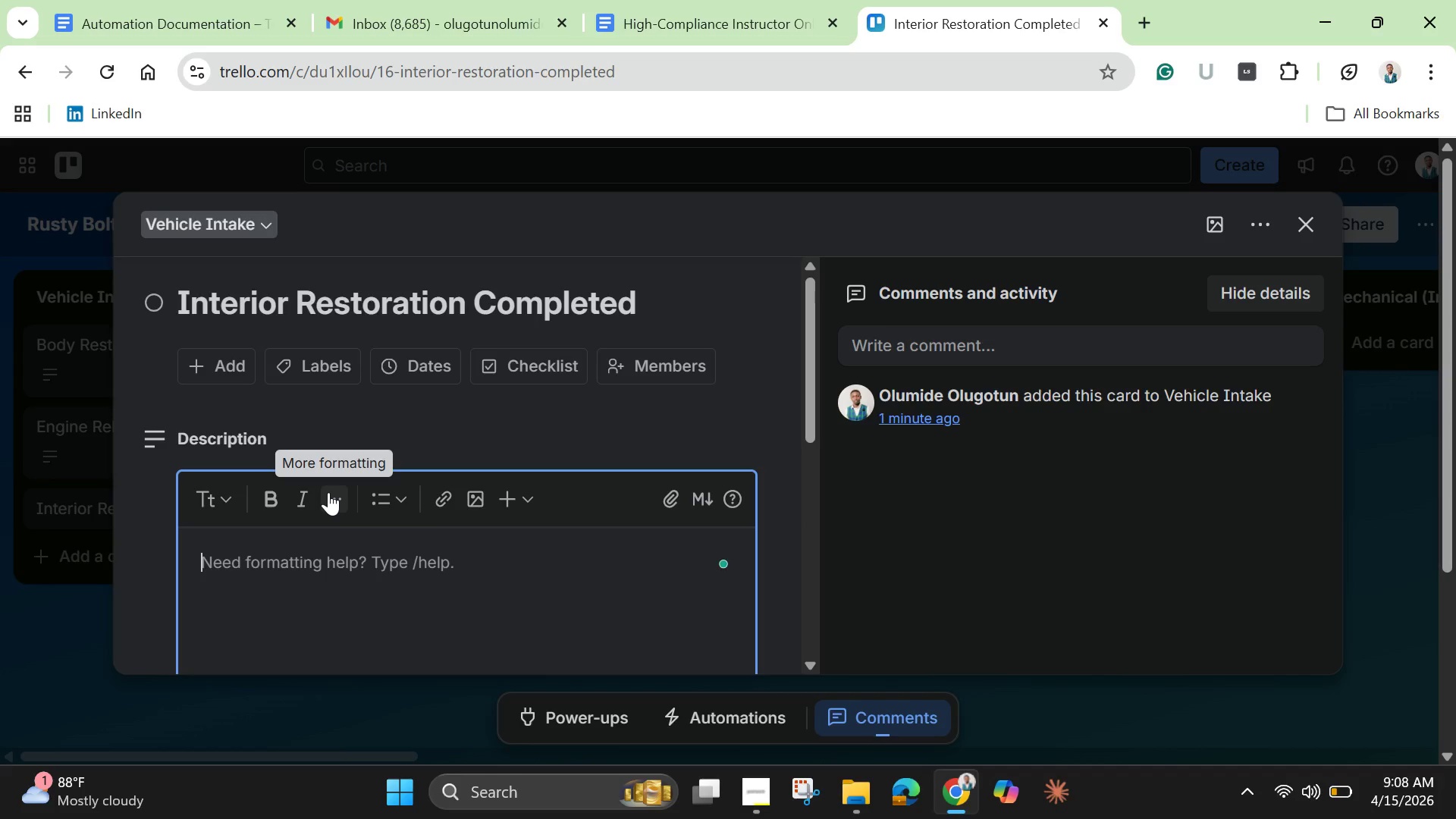 
hold_key(key=ShiftLeft, duration=0.31)
 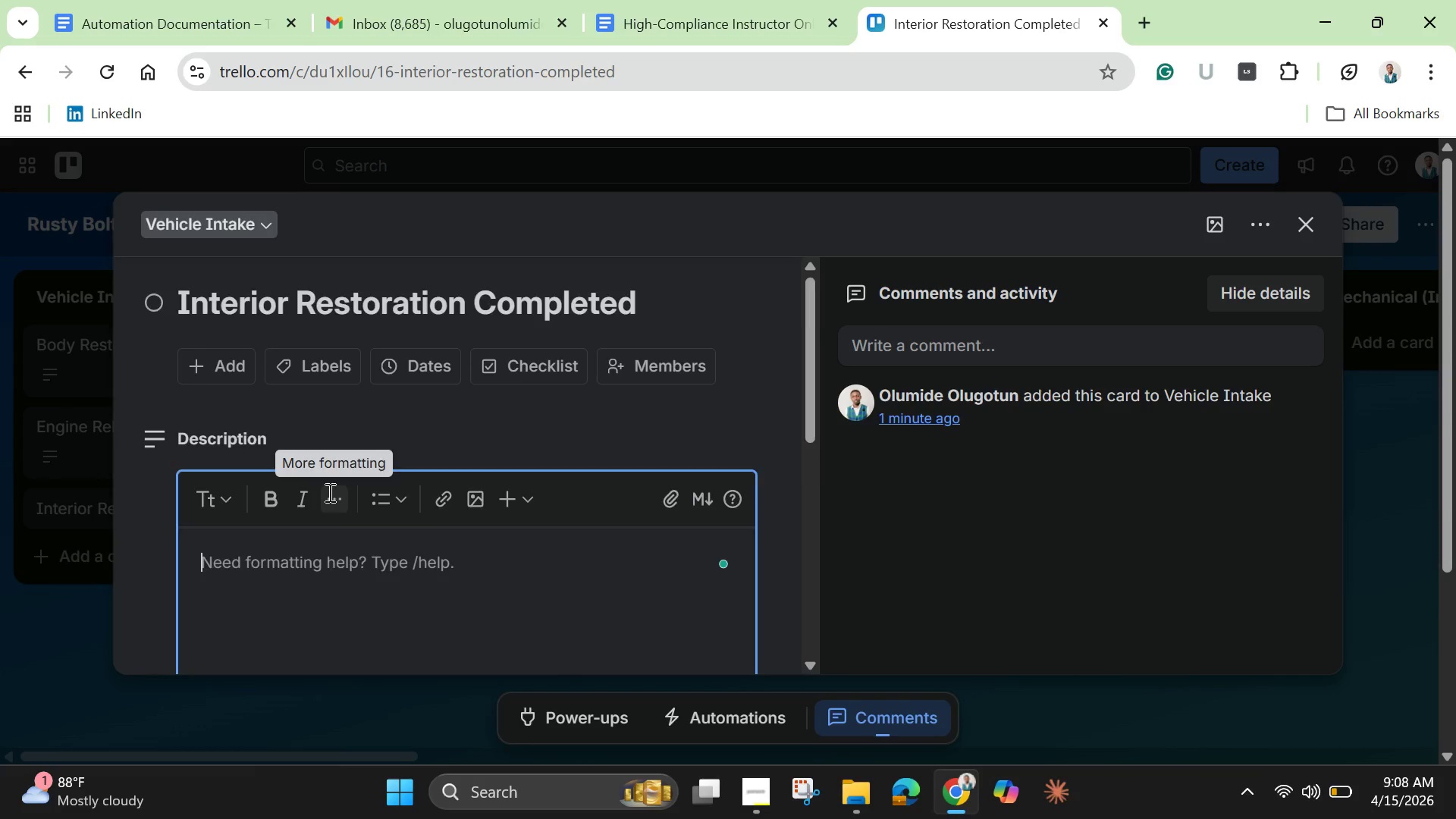 
key(Control+Shift+ControlLeft)
 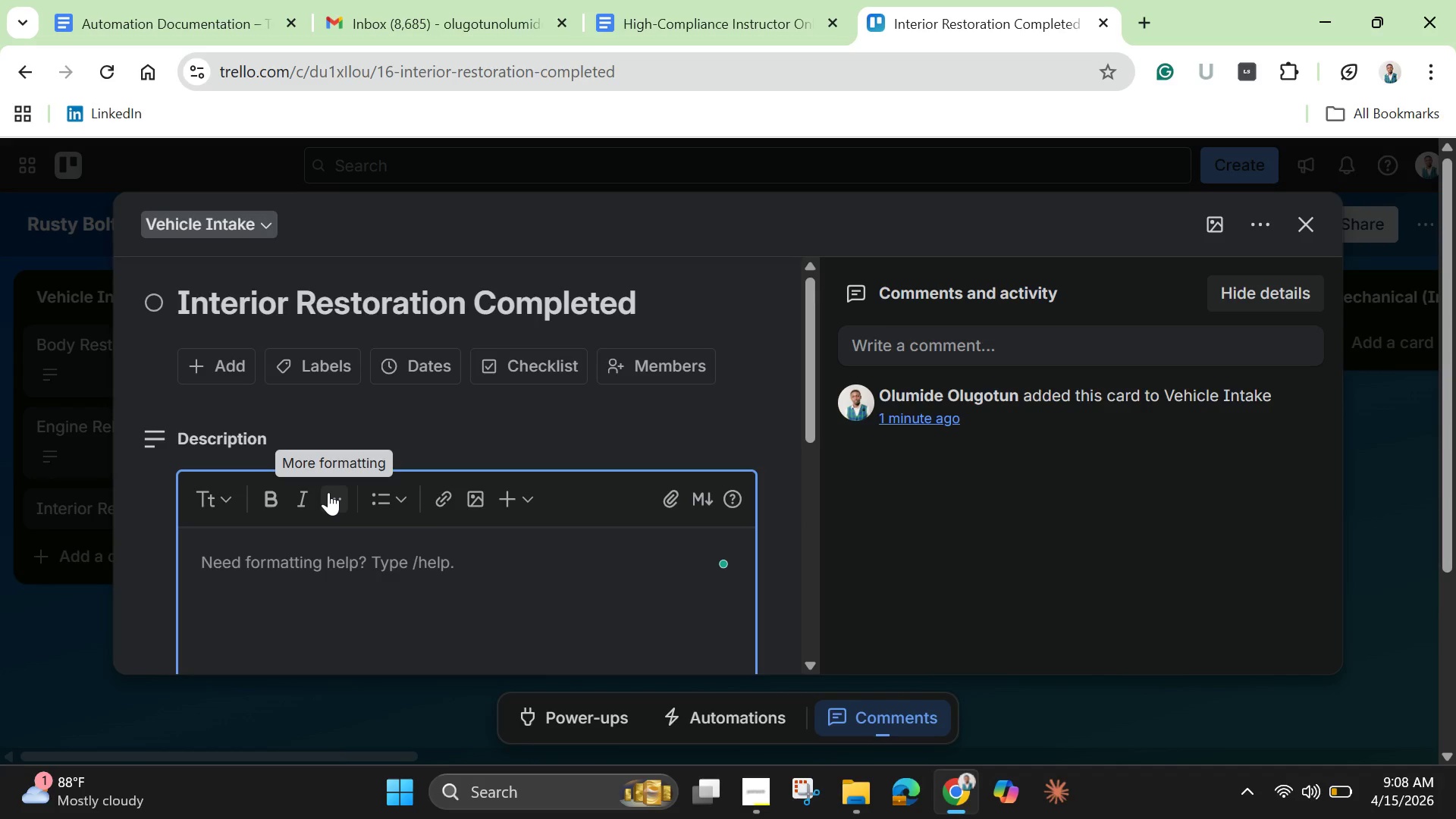 
key(Control+ControlLeft)
 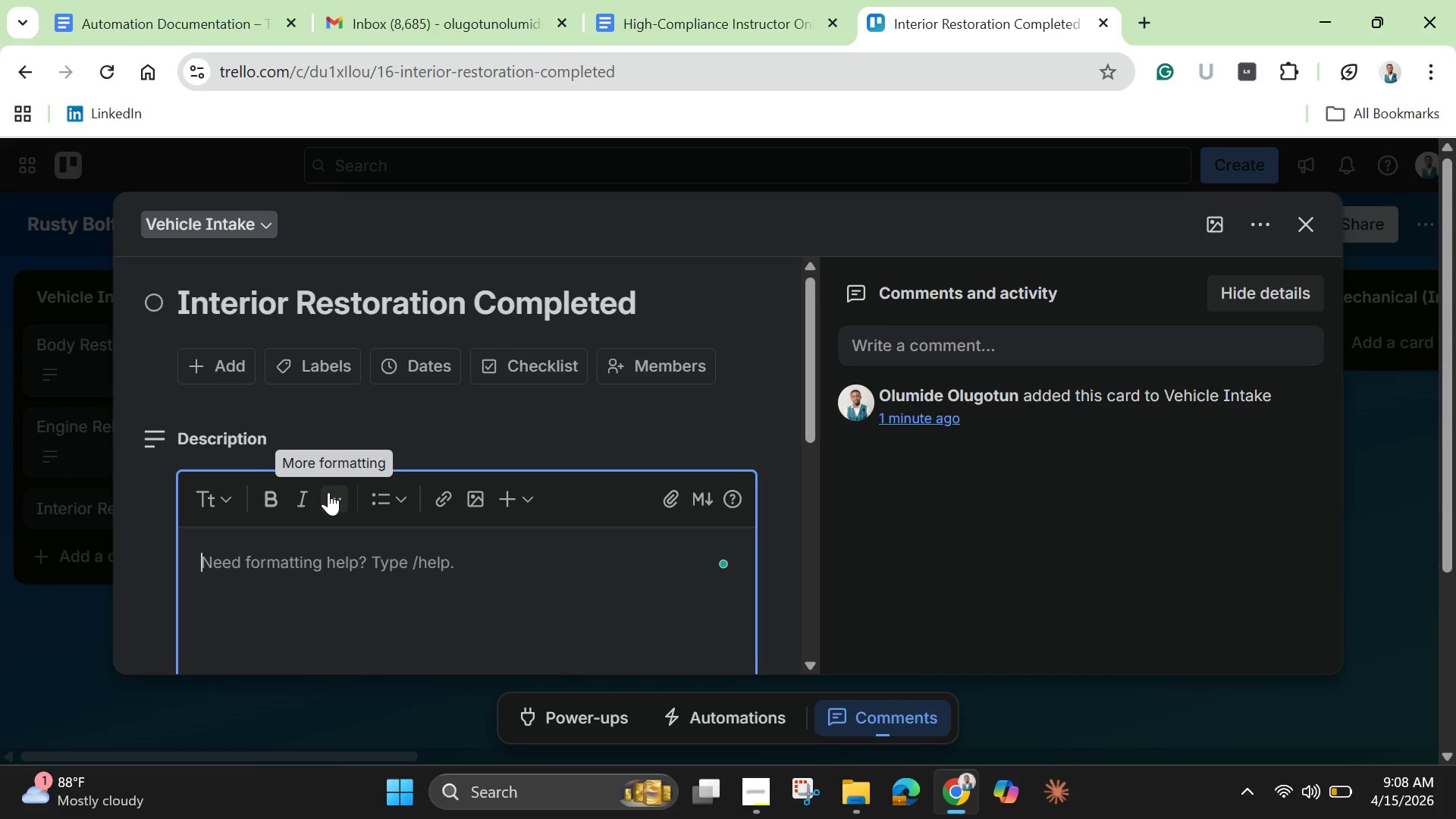 
key(Control+V)
 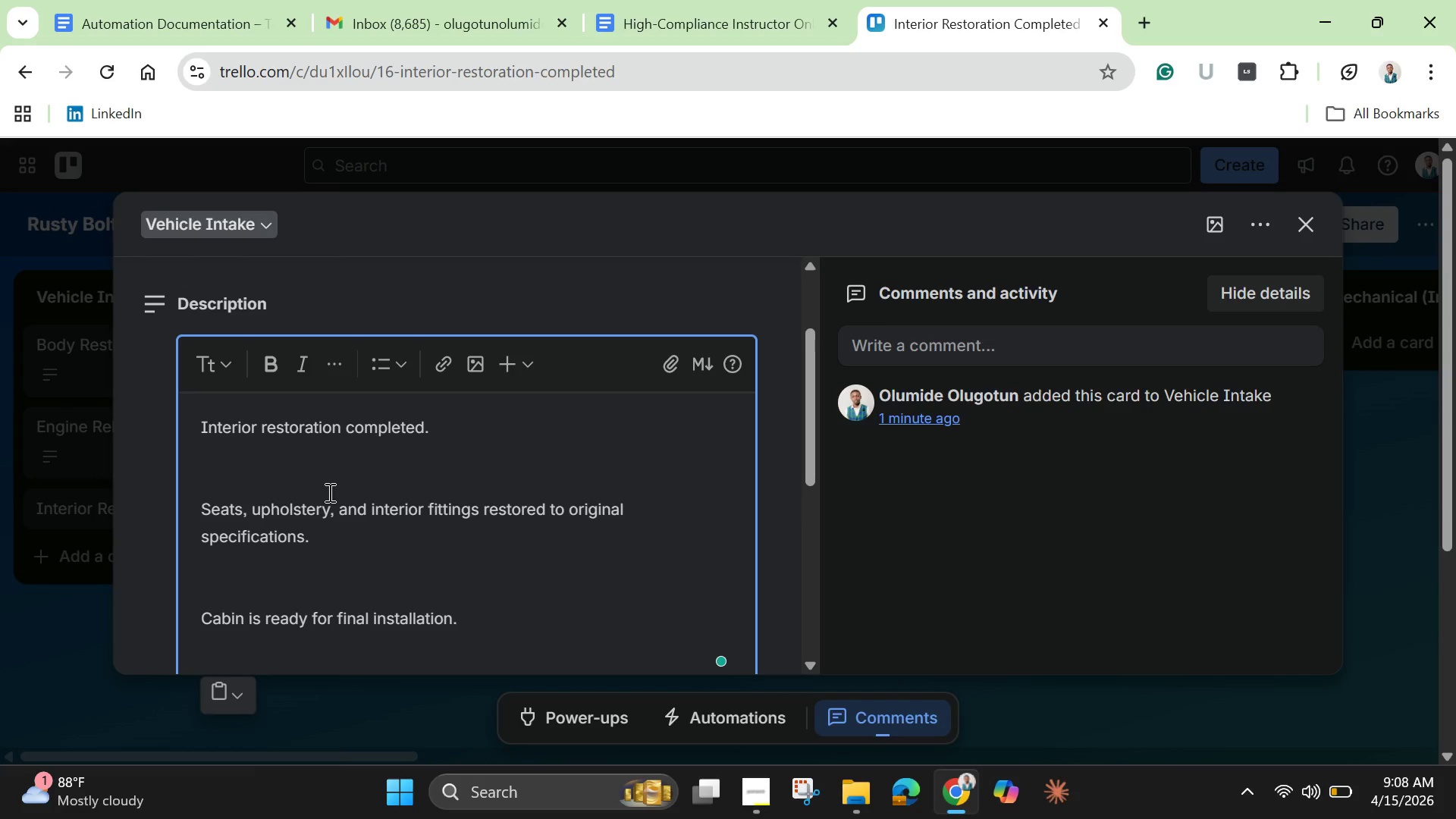 
key(Backspace)
 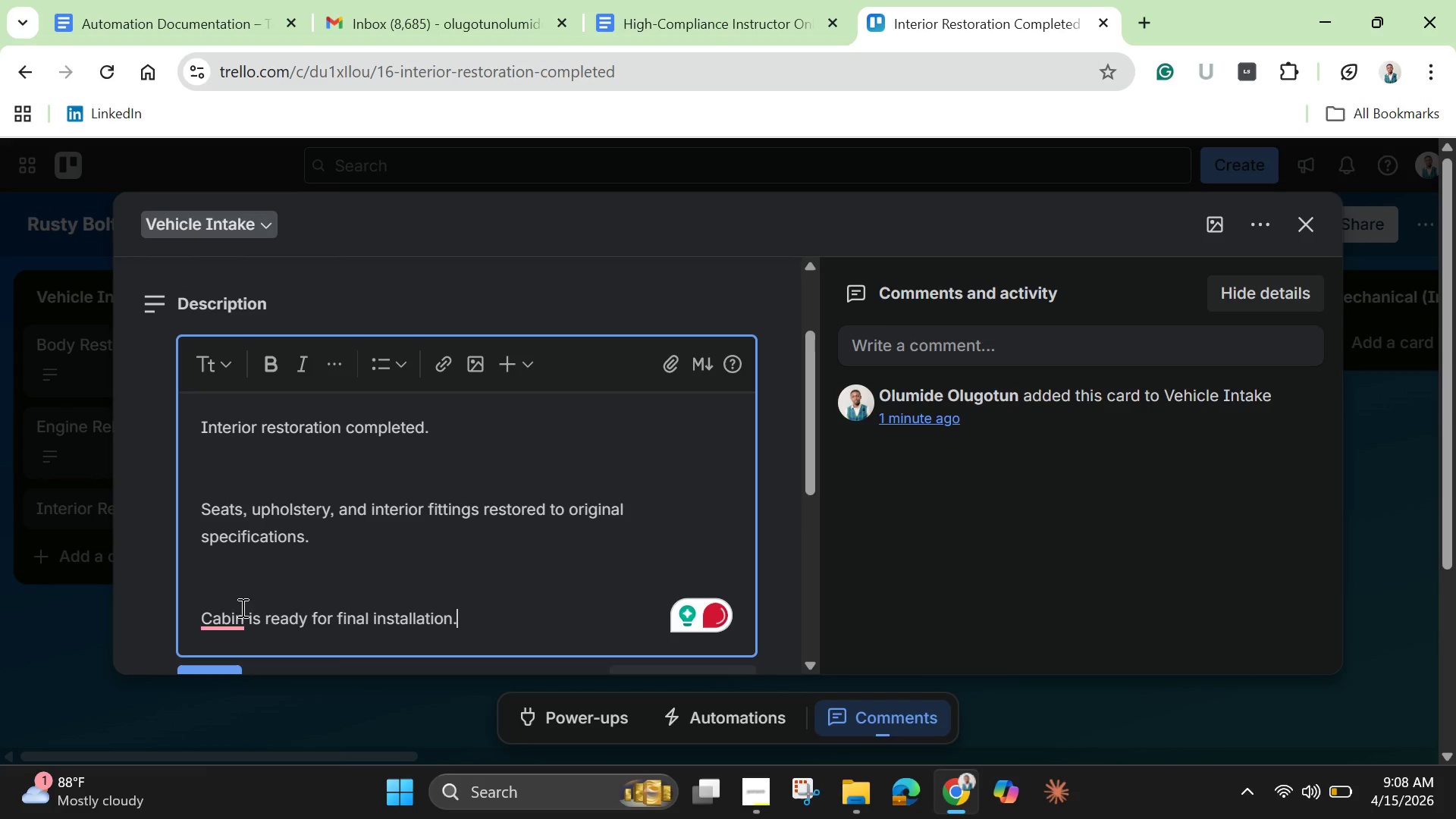 
left_click([221, 623])
 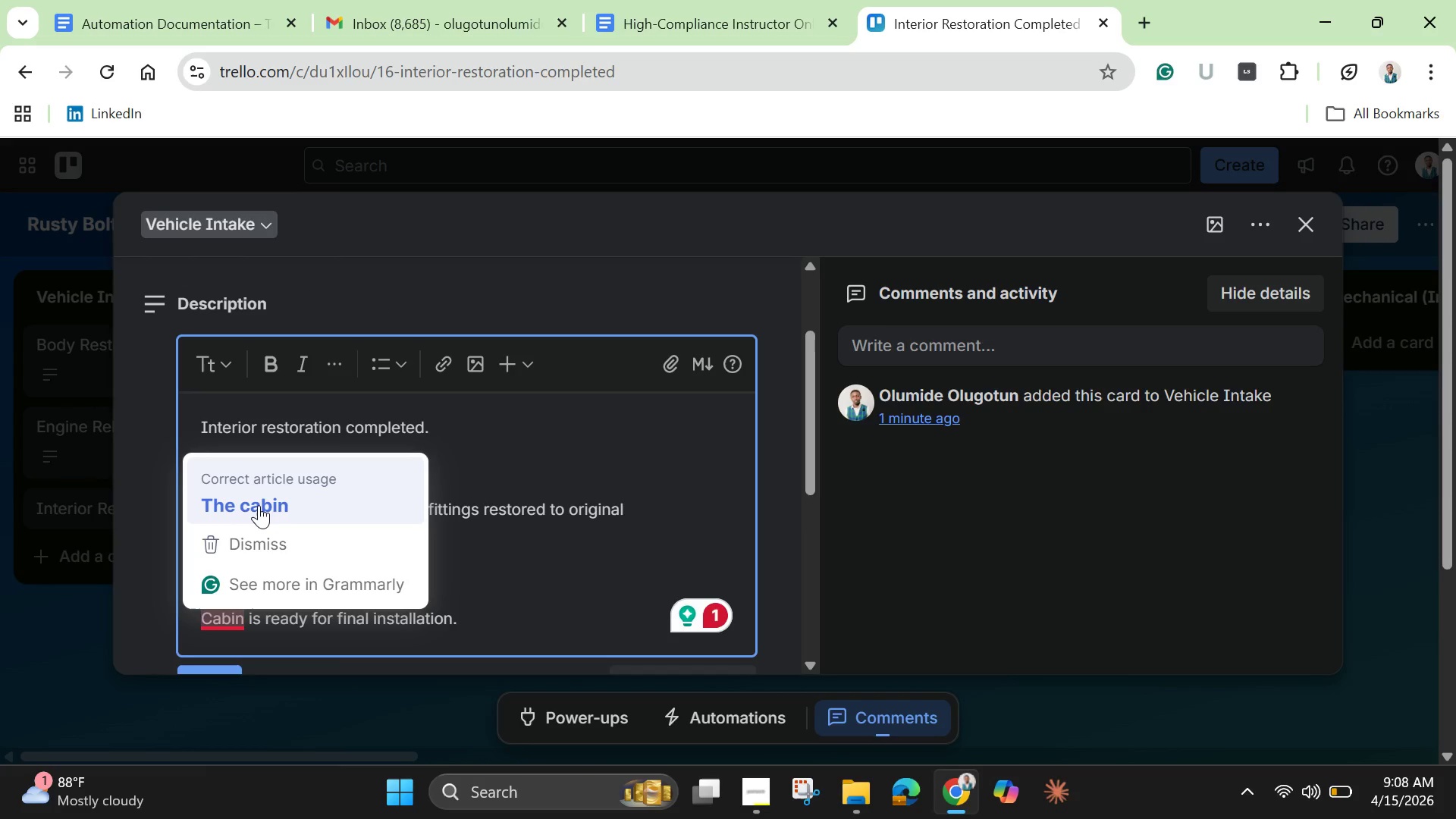 
left_click([259, 505])
 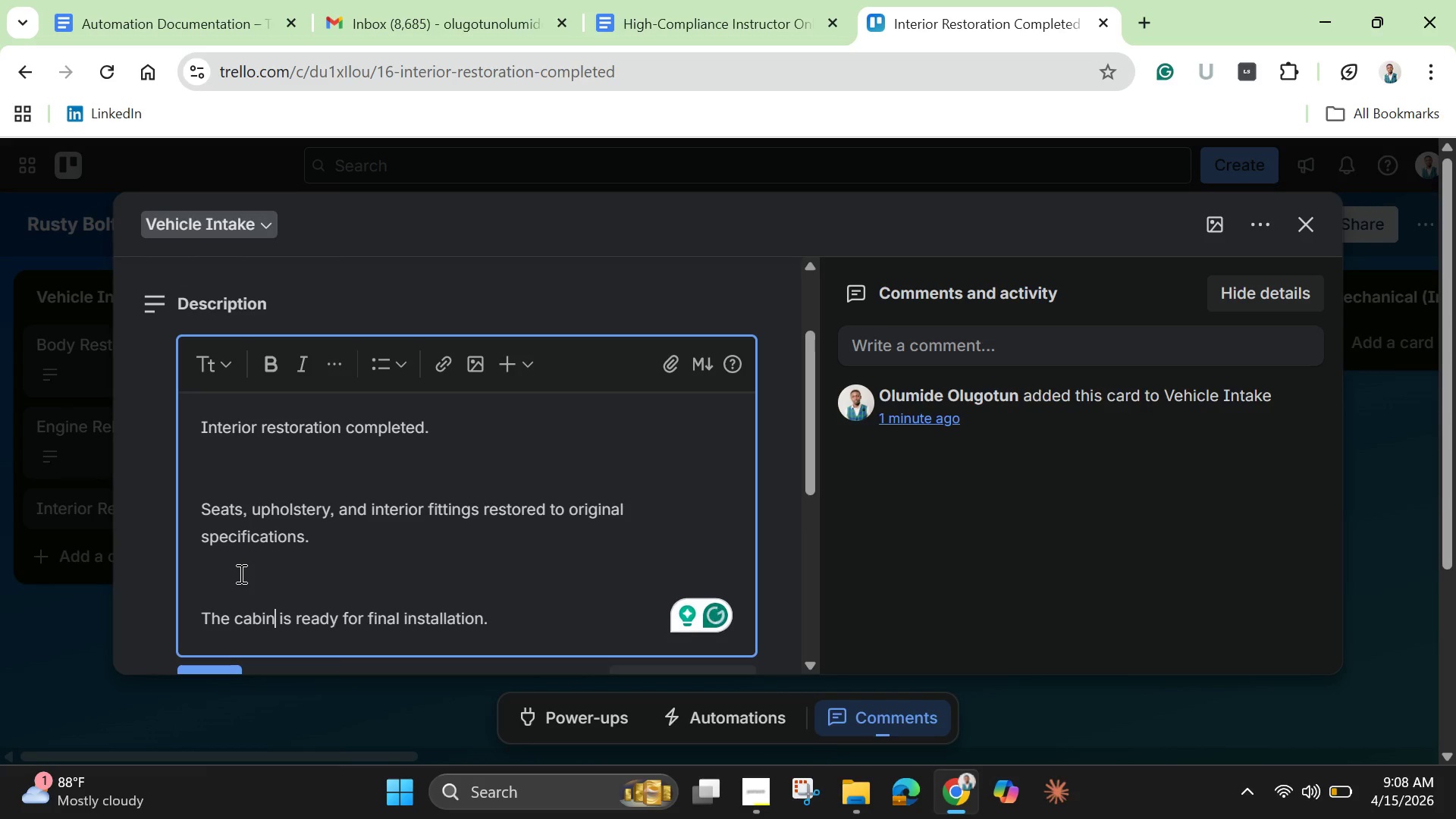 
left_click([240, 573])
 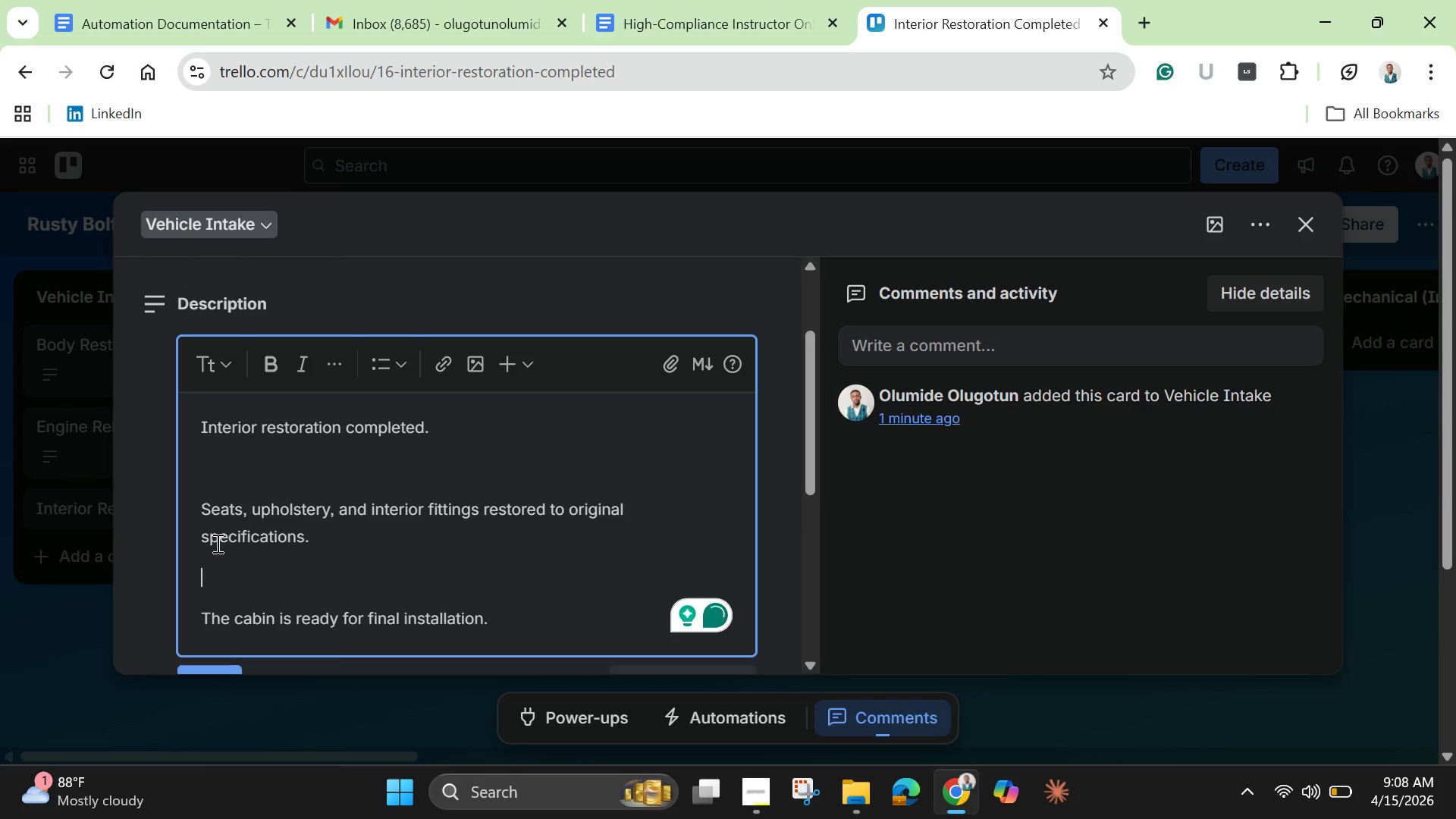 
key(Backspace)
 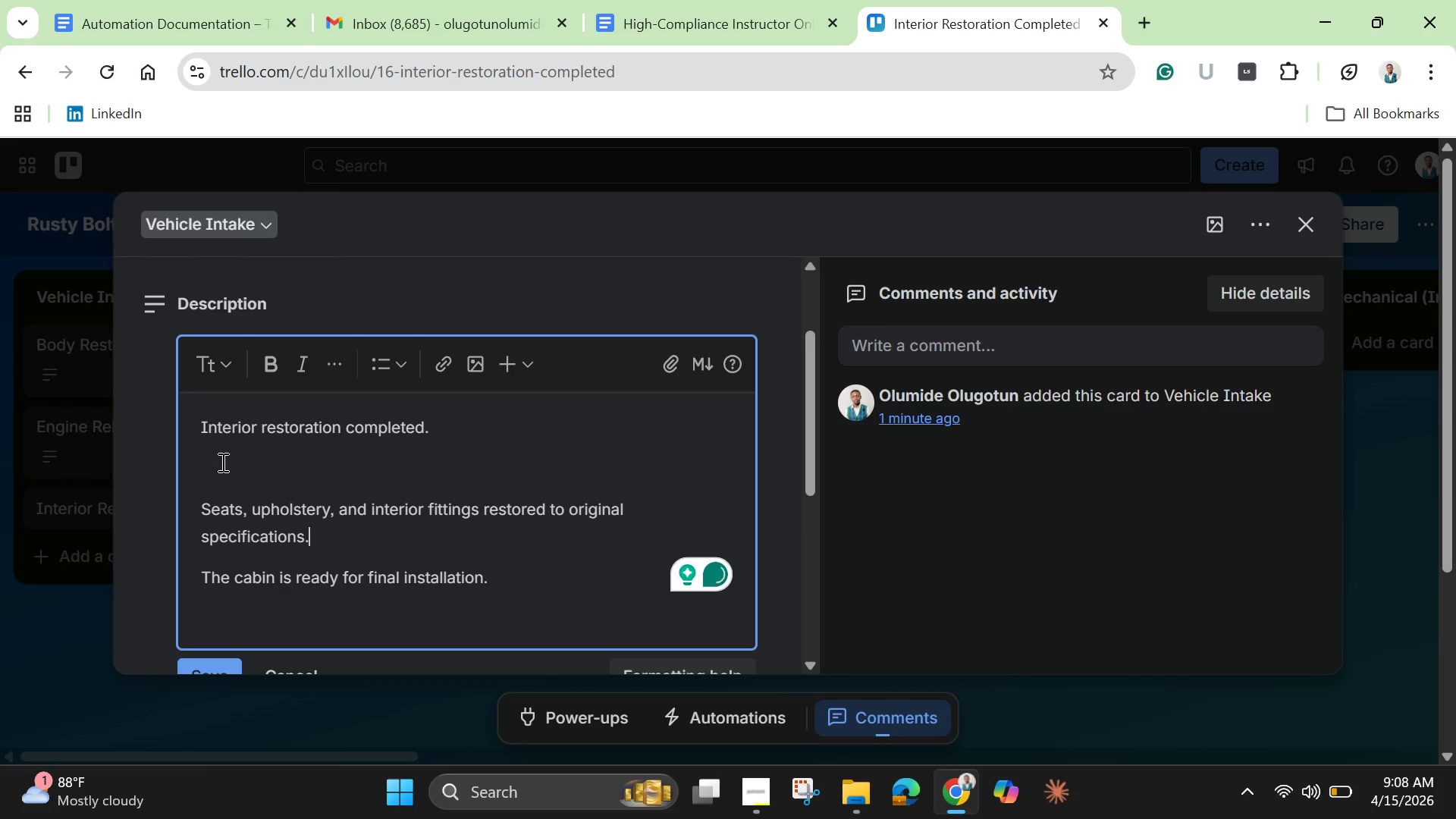 
left_click([223, 462])
 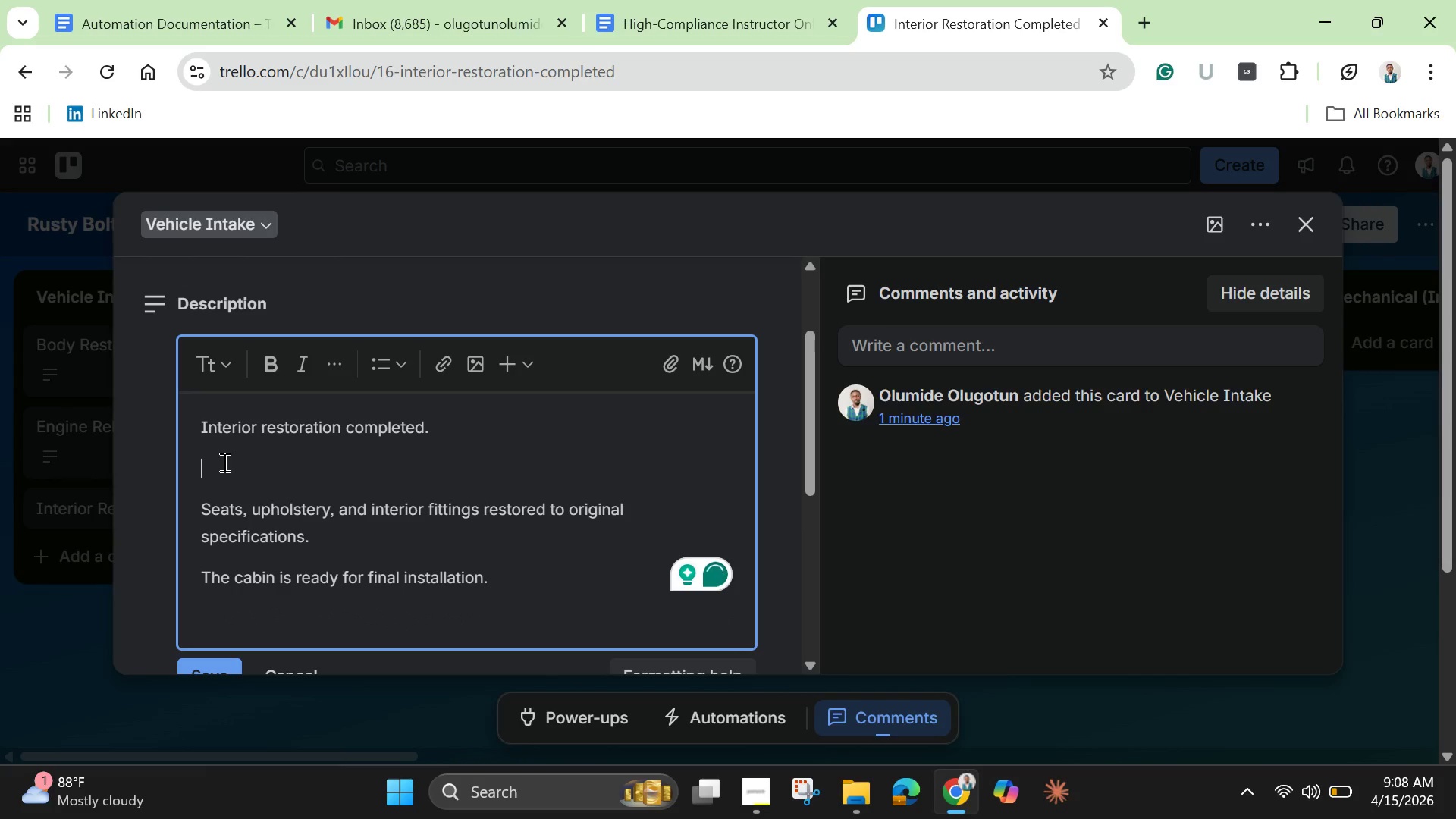 
key(Backspace)
 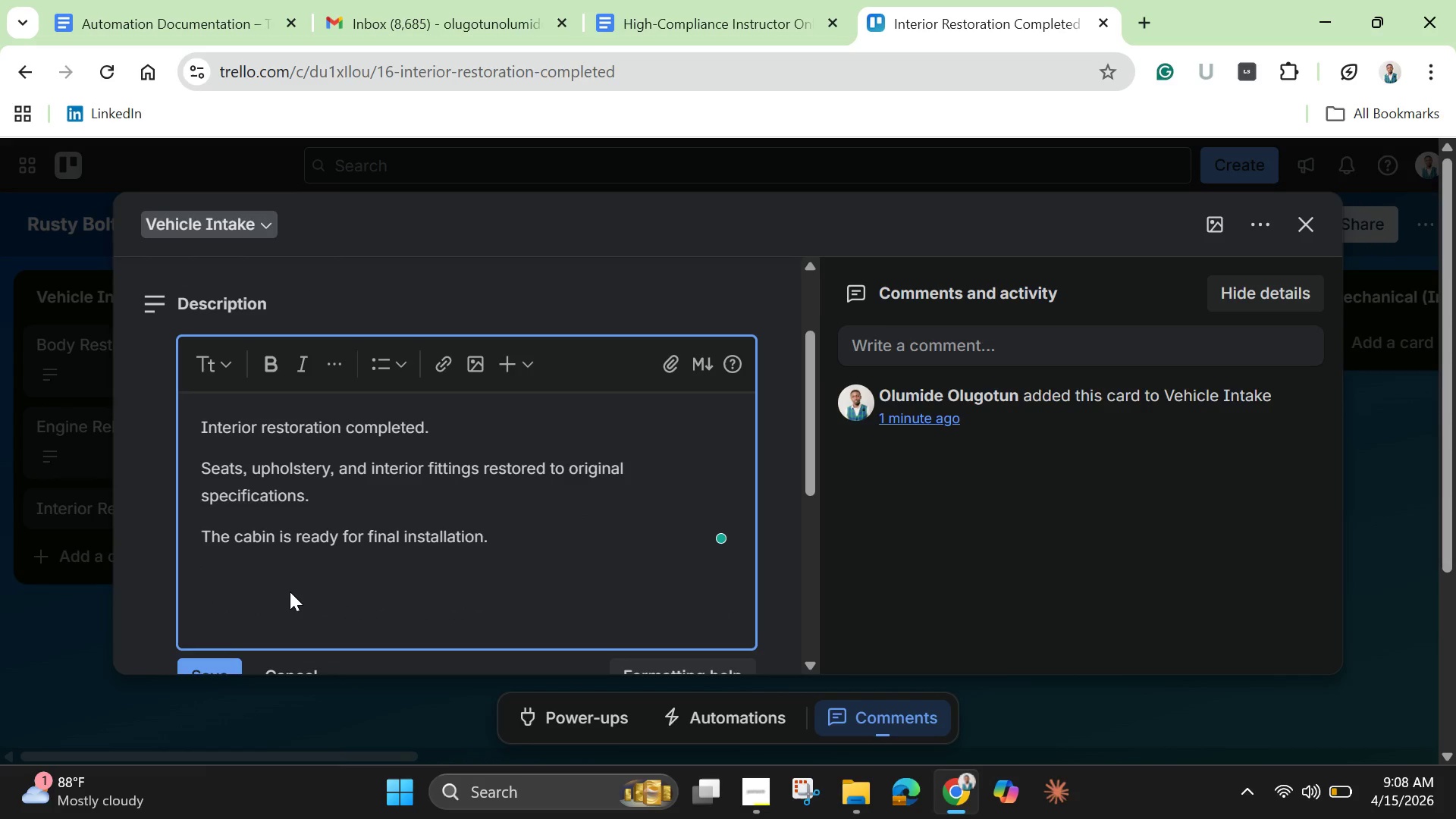 
left_click([215, 565])
 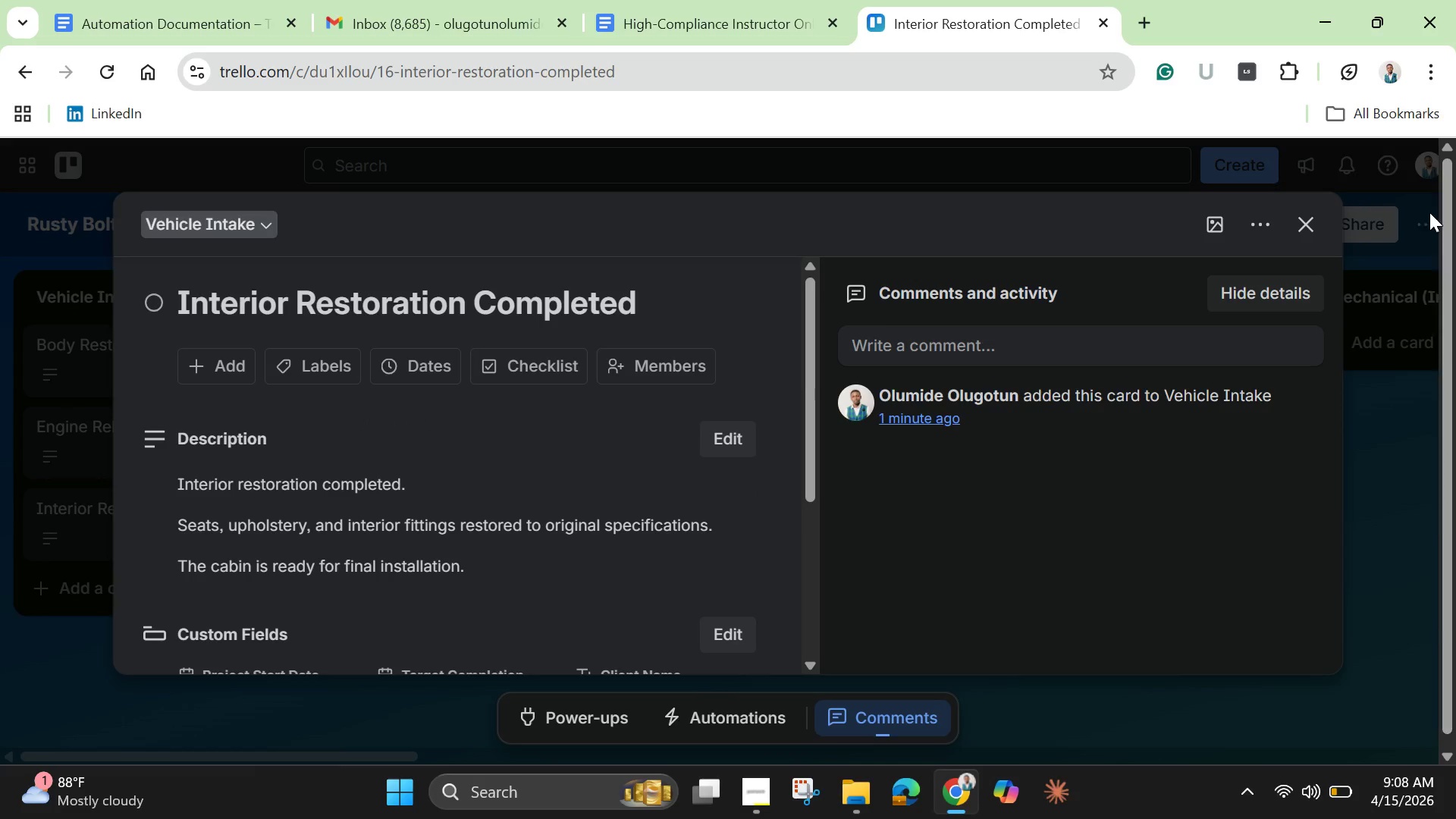 
scroll: coordinate [290, 592], scroll_direction: down, amount: 1.0
 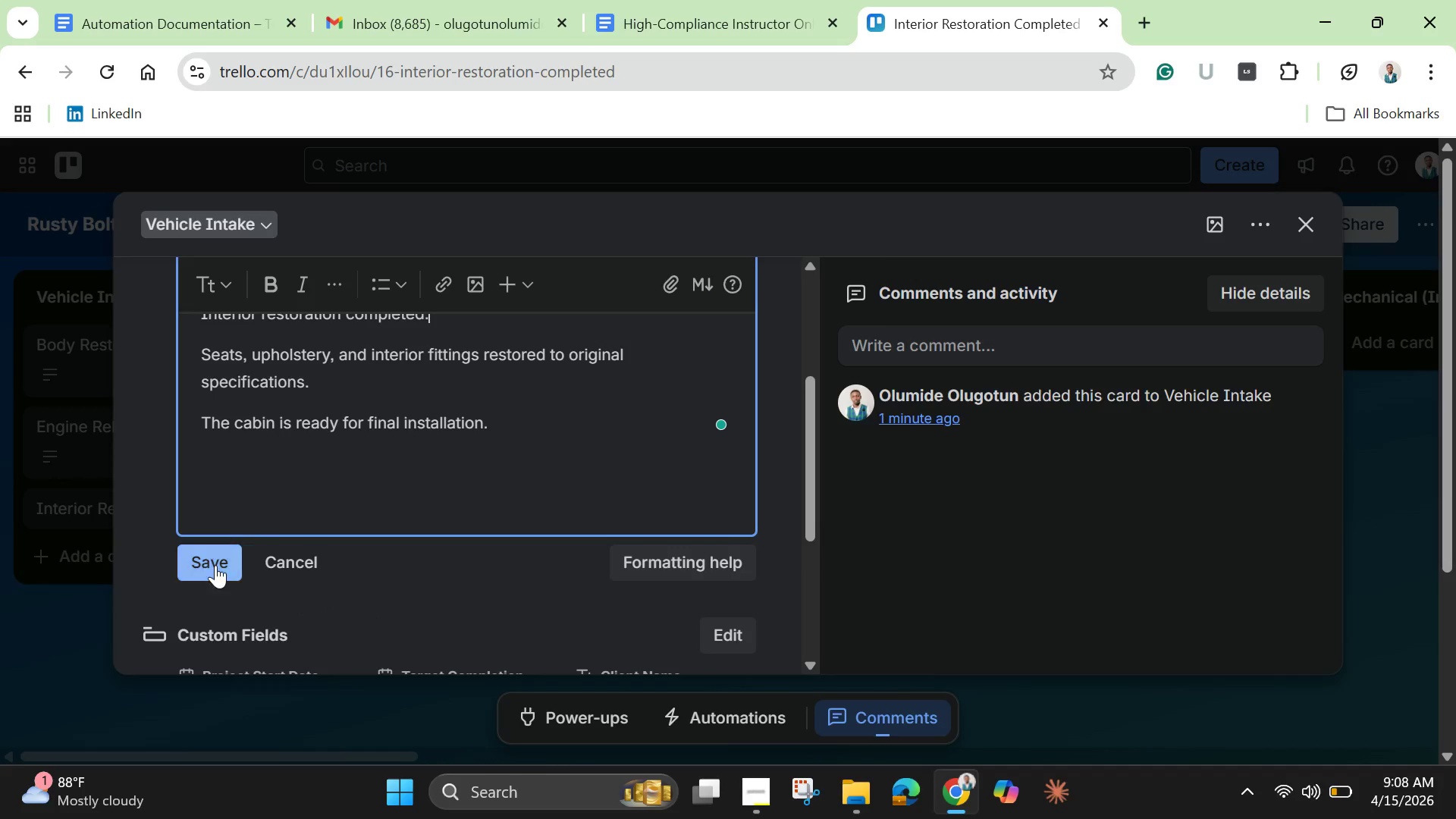 
left_click([1305, 225])
 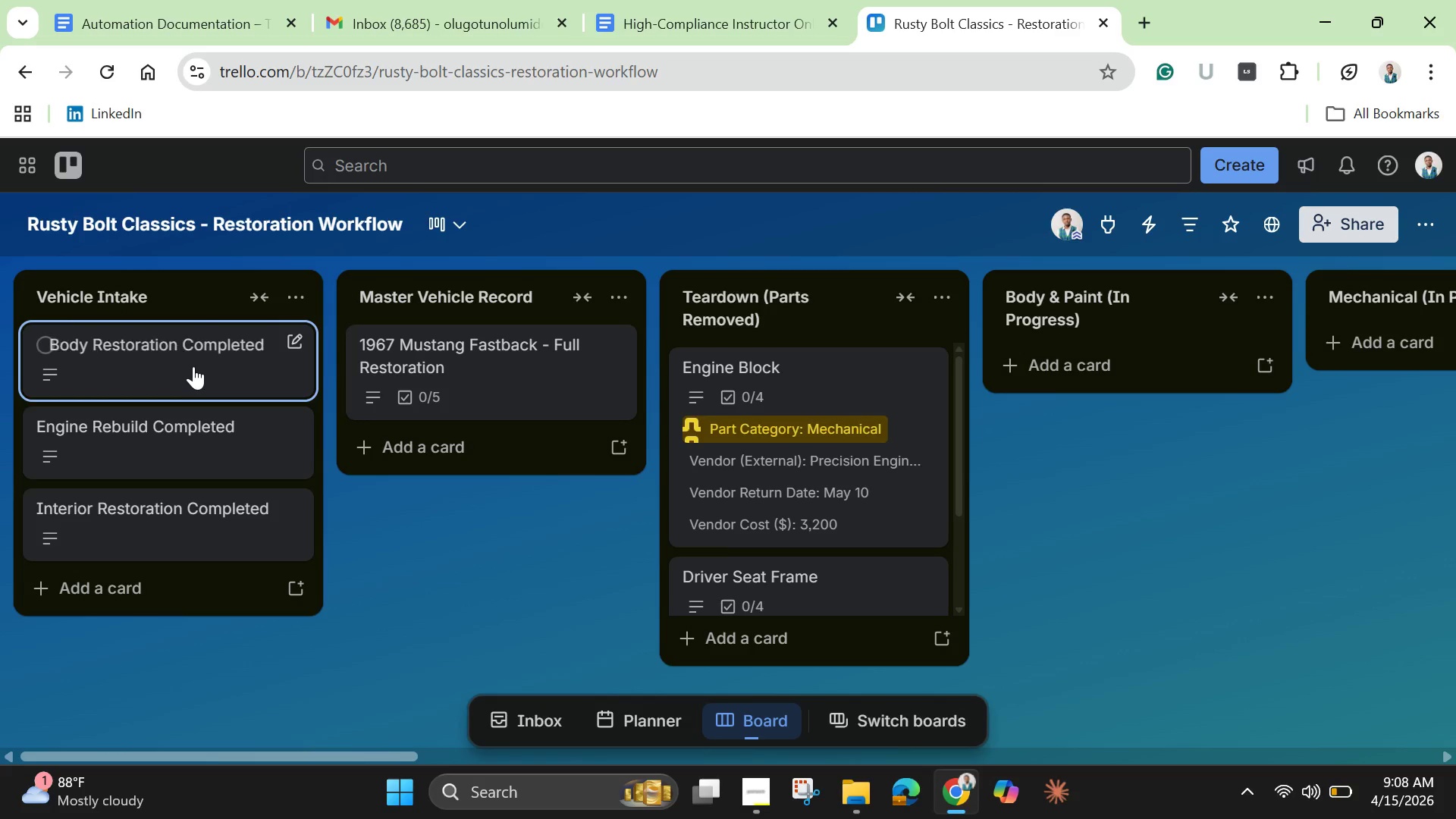 
left_click_drag(start_coordinate=[199, 367], to_coordinate=[1172, 588])
 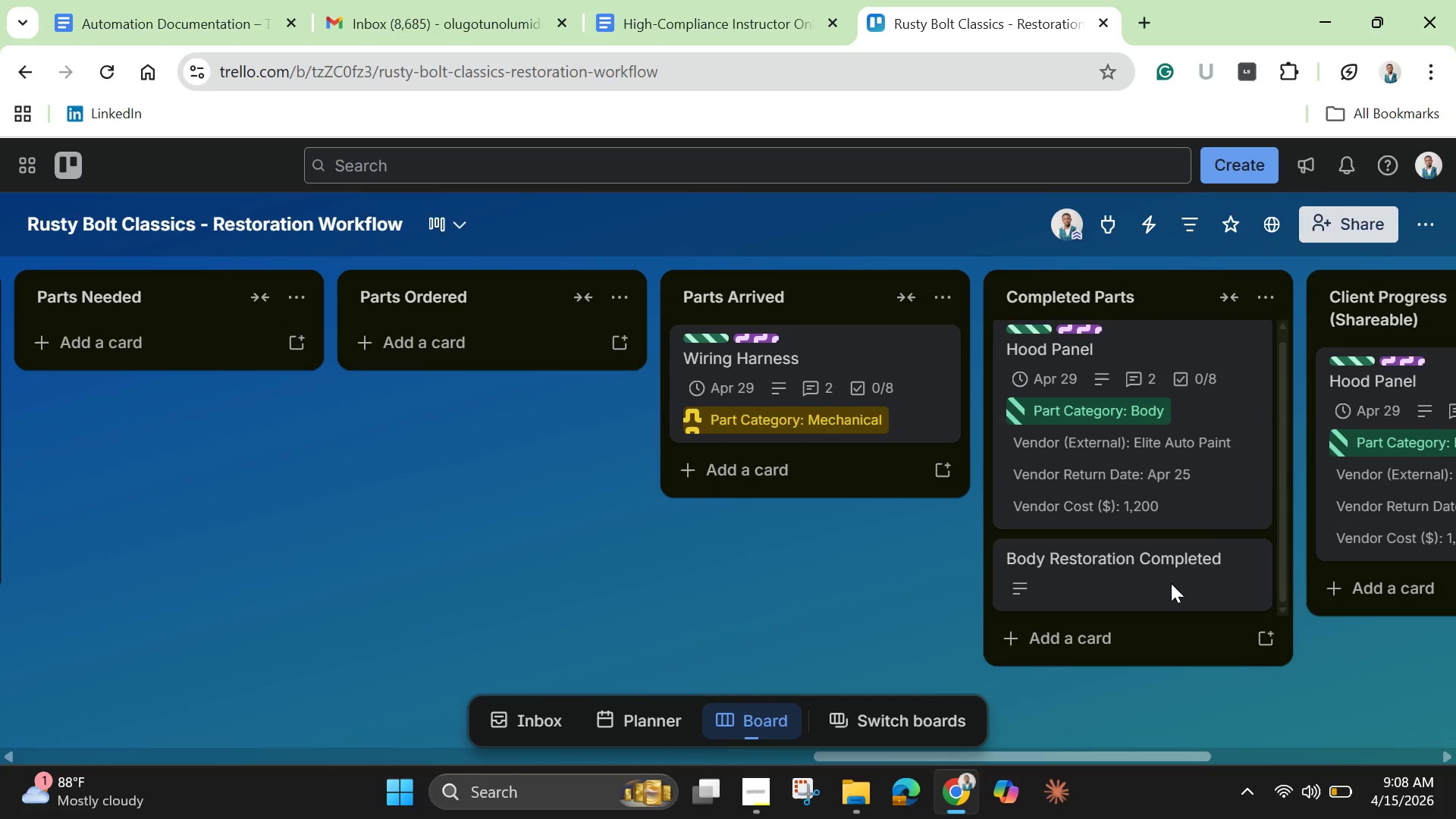 
mouse_move([1182, 570])
 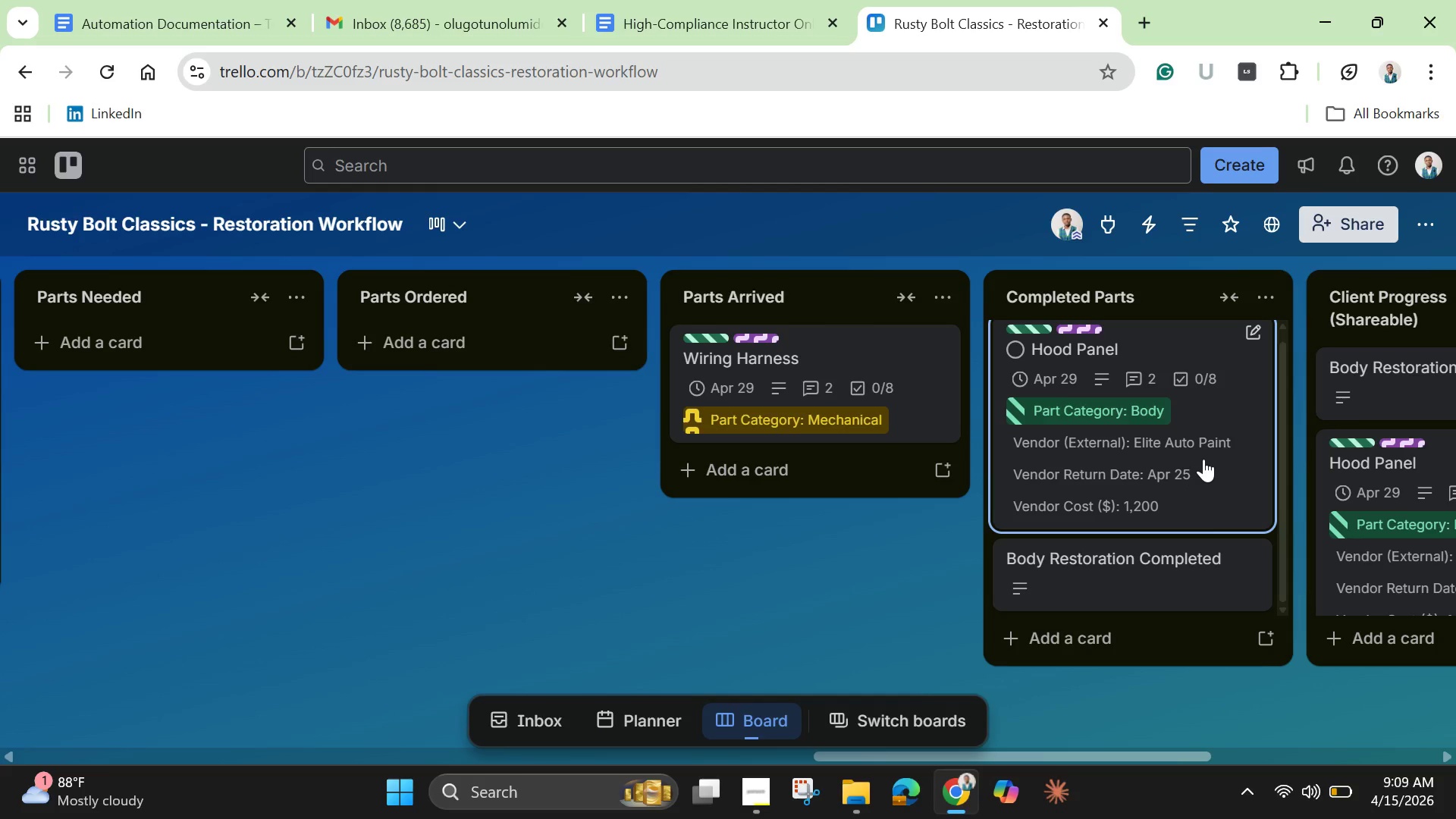 
left_click_drag(start_coordinate=[1196, 446], to_coordinate=[1161, 579])
 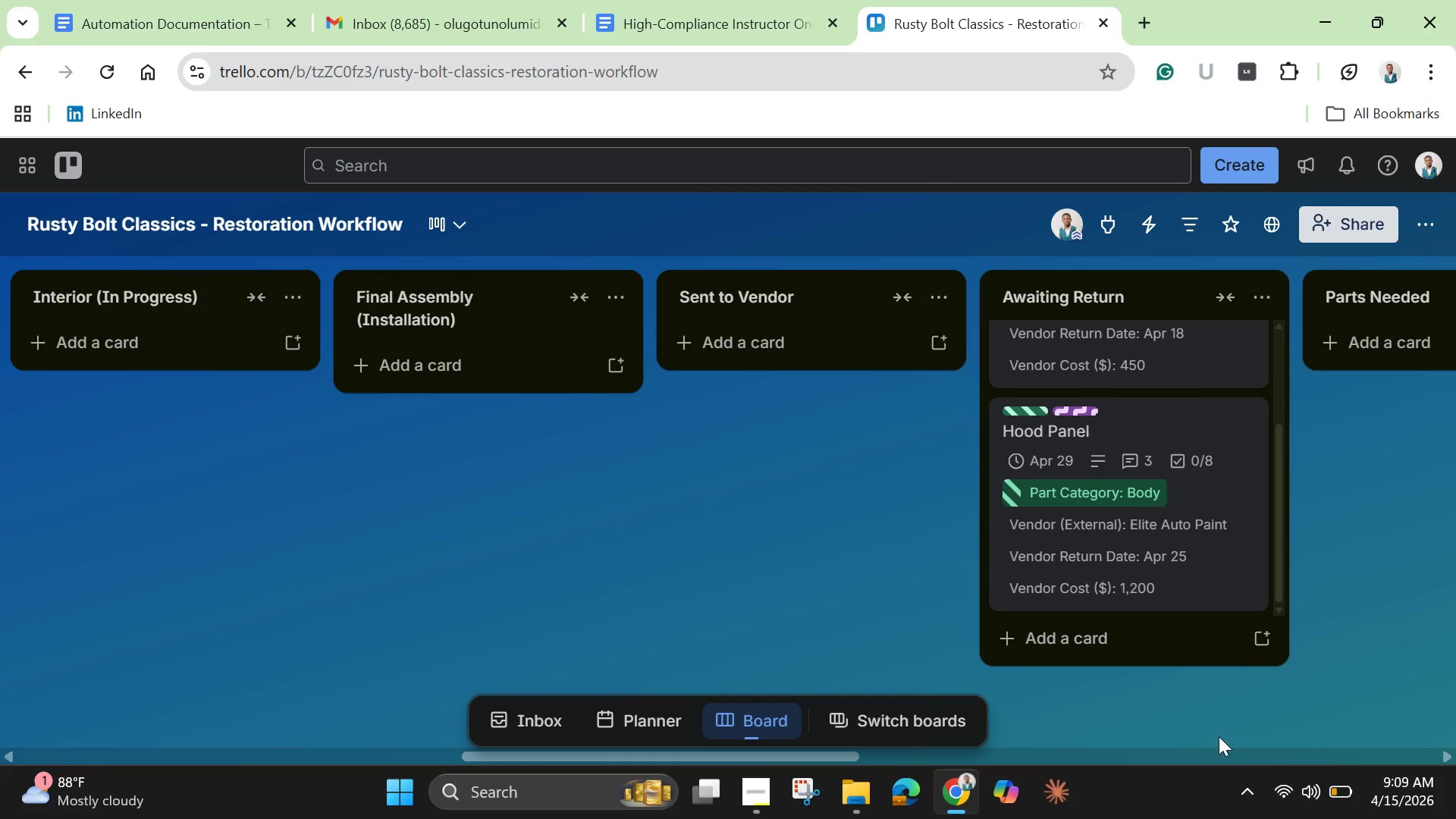 
left_click_drag(start_coordinate=[839, 755], to_coordinate=[1359, 742])
 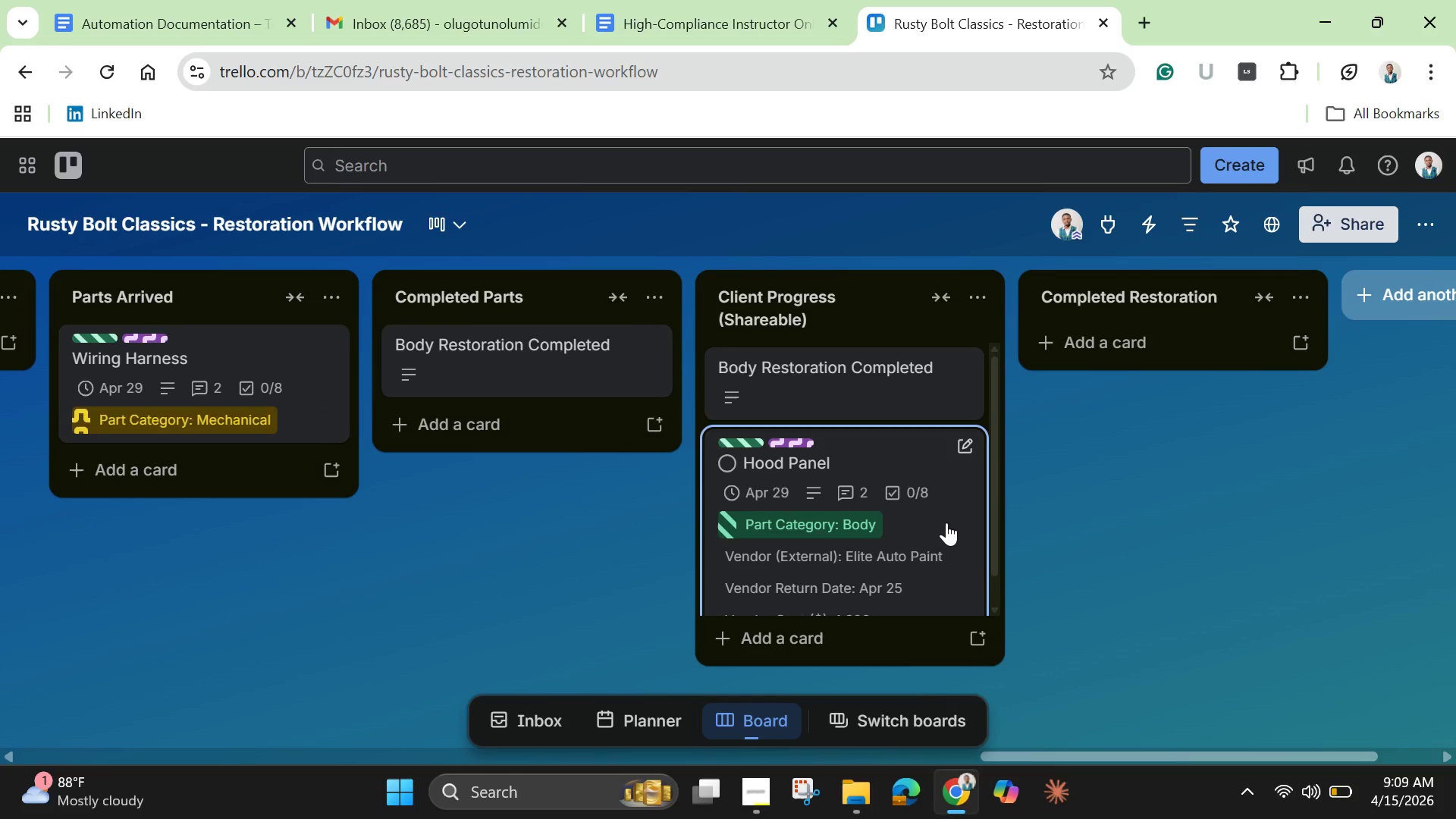 
left_click([946, 522])
 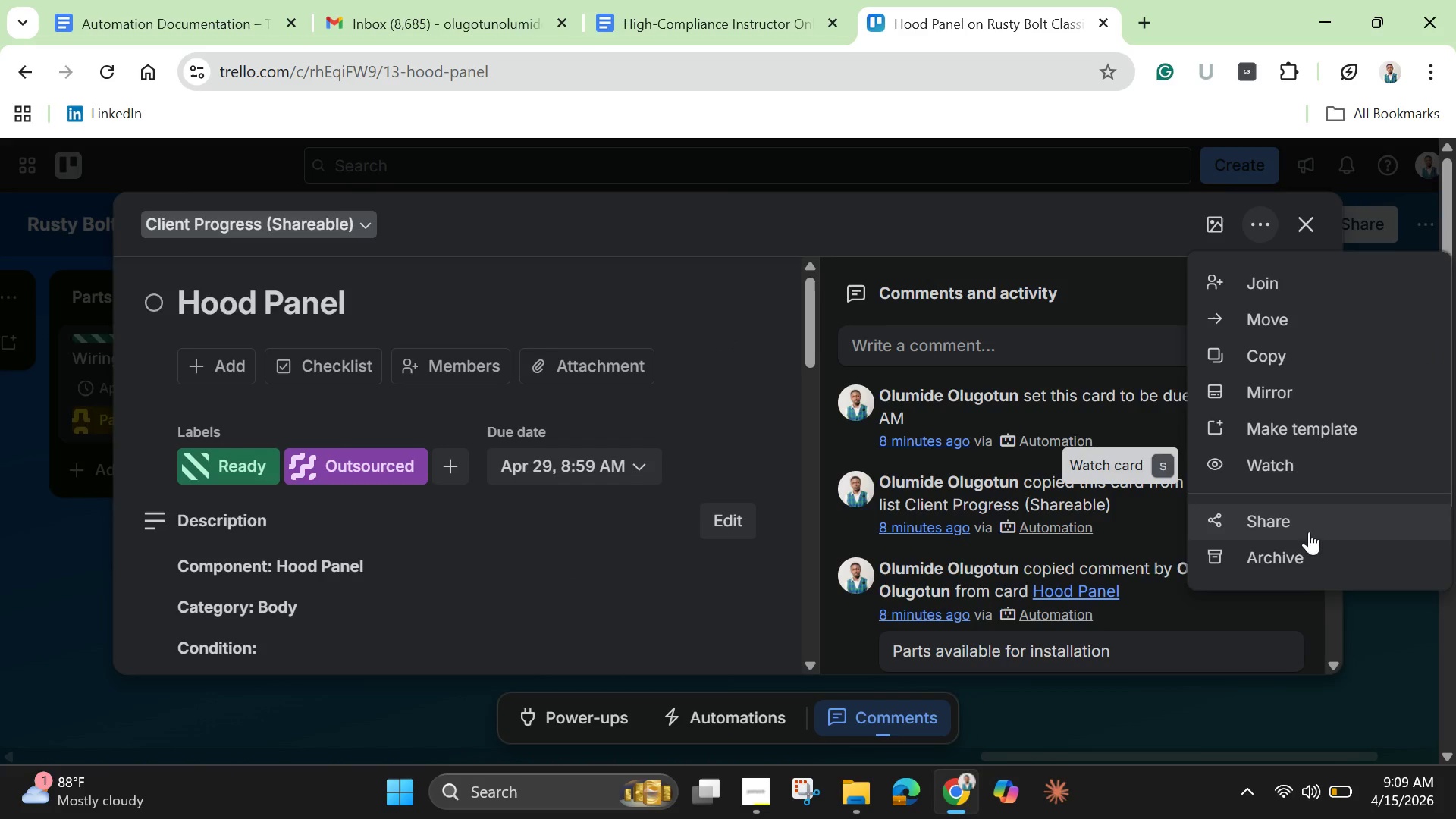 
left_click([1276, 554])
 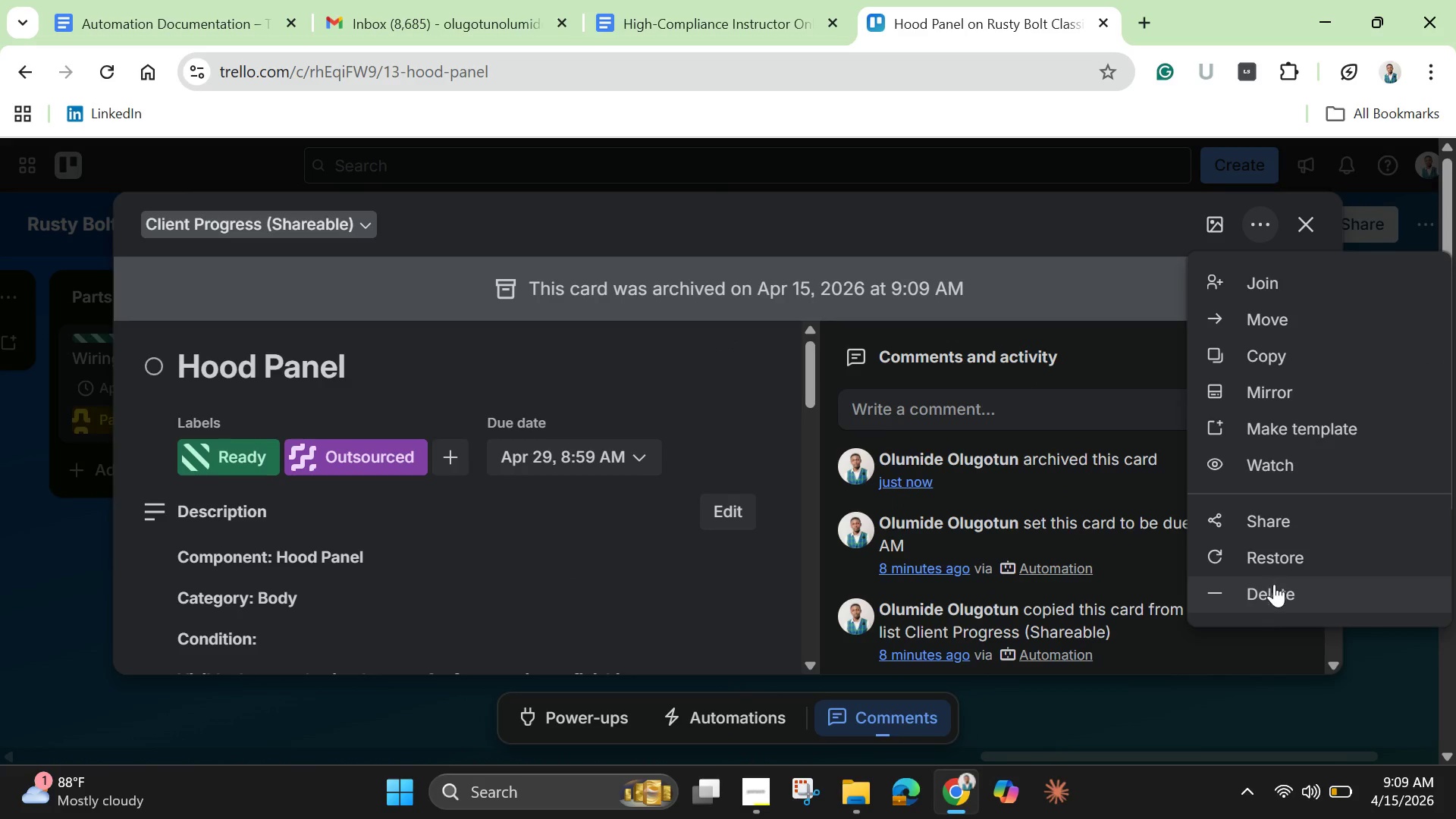 
left_click([1272, 588])
 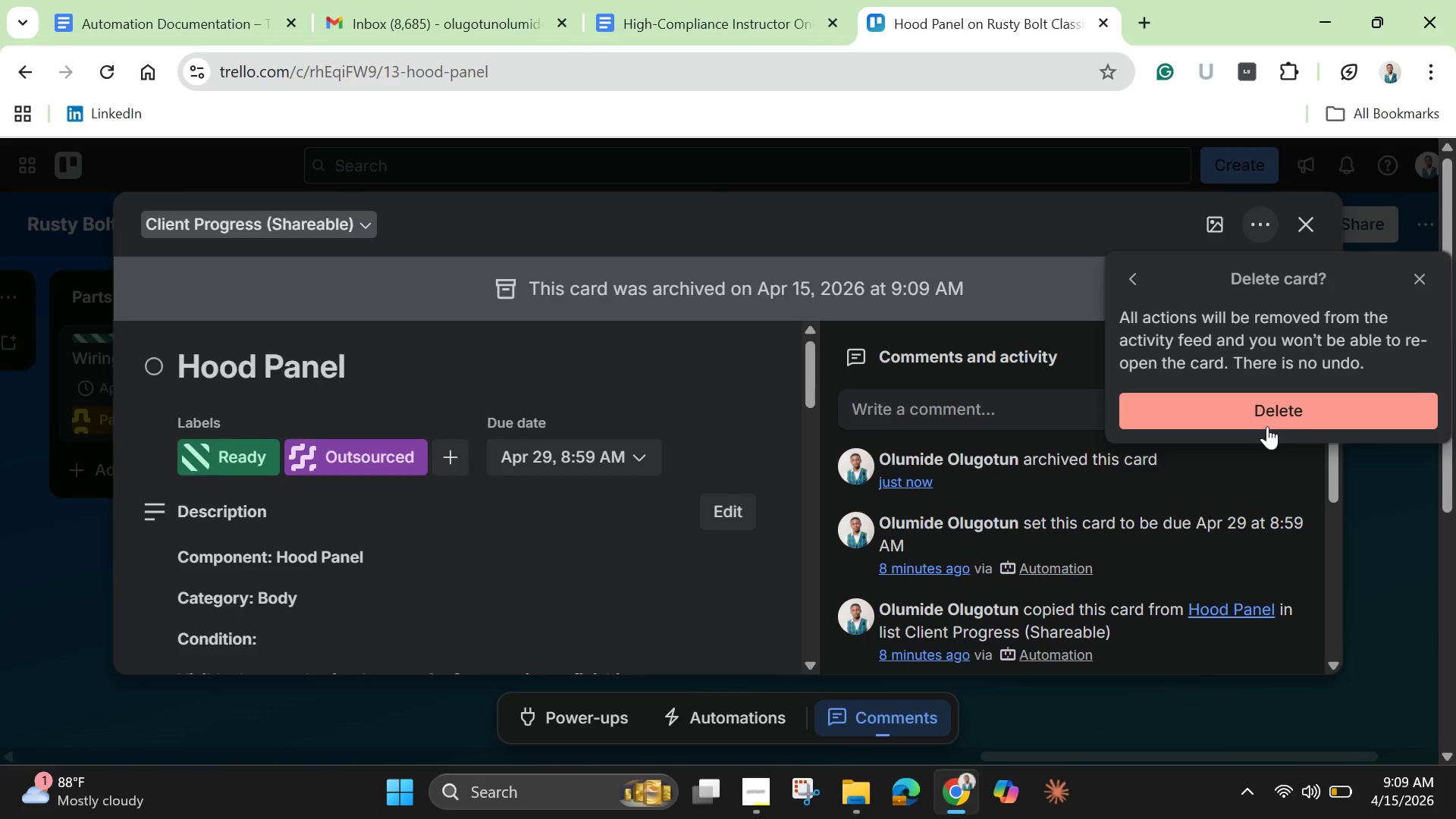 
left_click([1263, 411])
 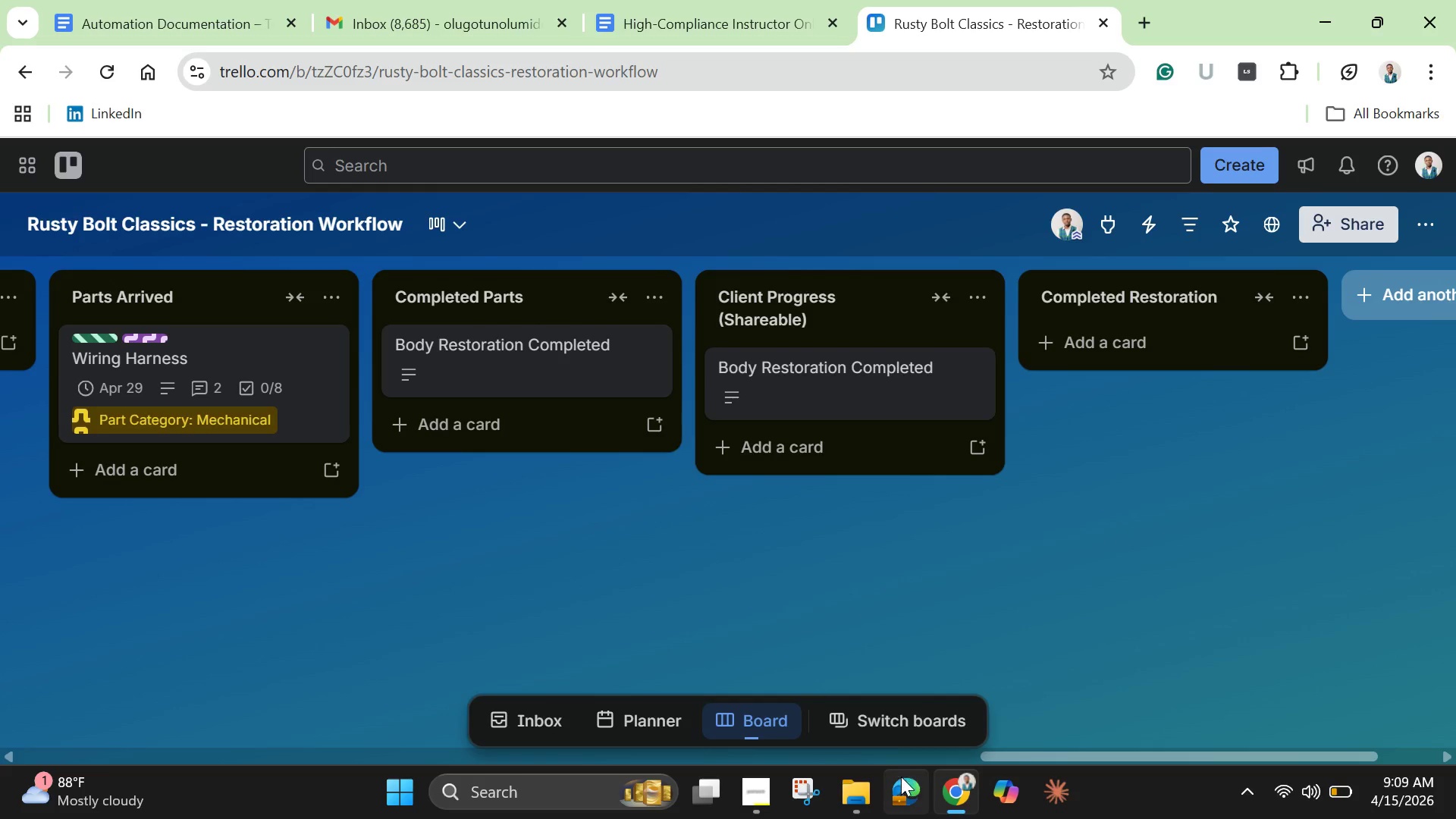 
left_click_drag(start_coordinate=[1007, 758], to_coordinate=[7, 695])
 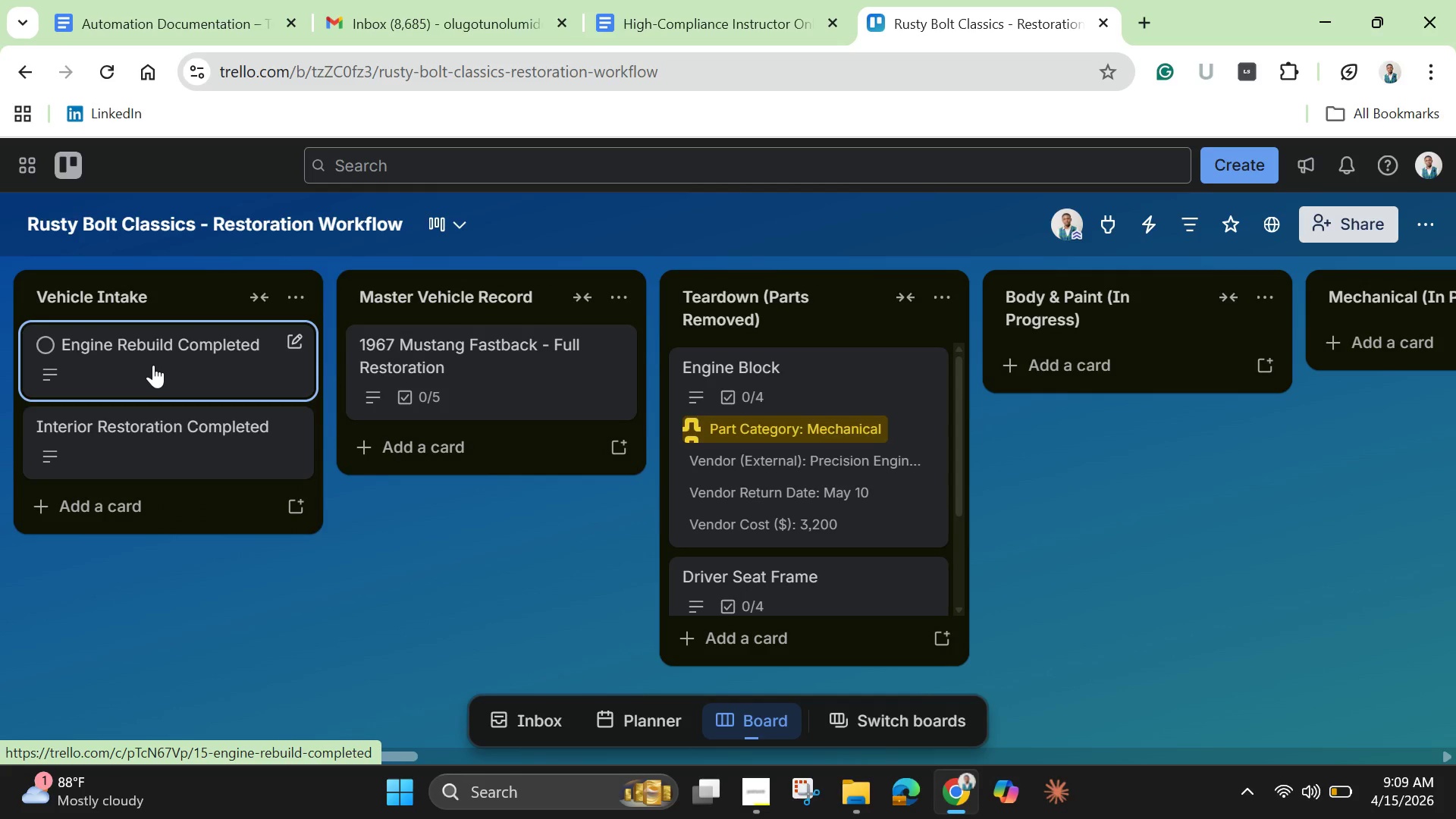 
left_click_drag(start_coordinate=[153, 365], to_coordinate=[284, 430])
 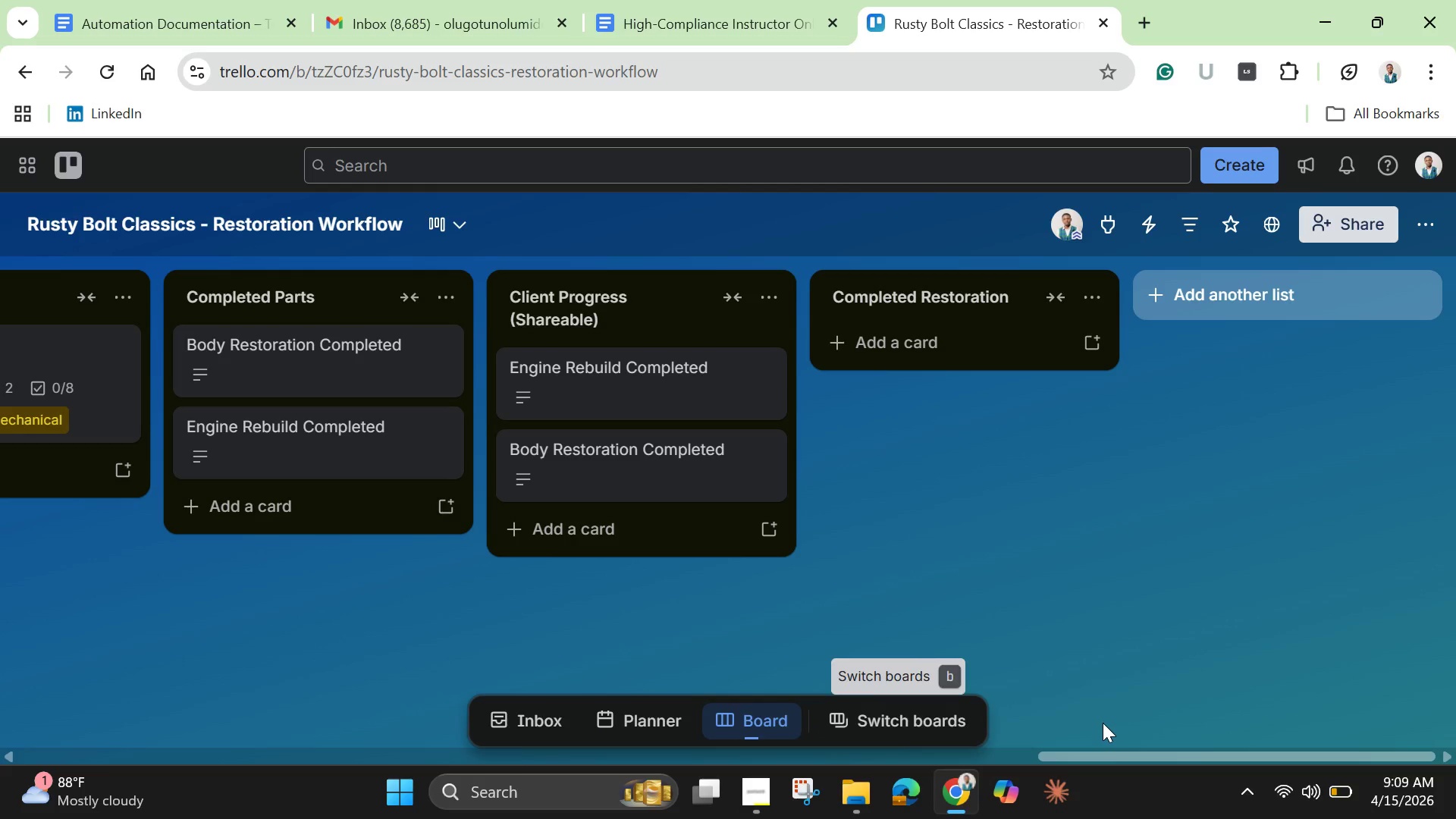 
left_click_drag(start_coordinate=[1079, 754], to_coordinate=[0, 485])
 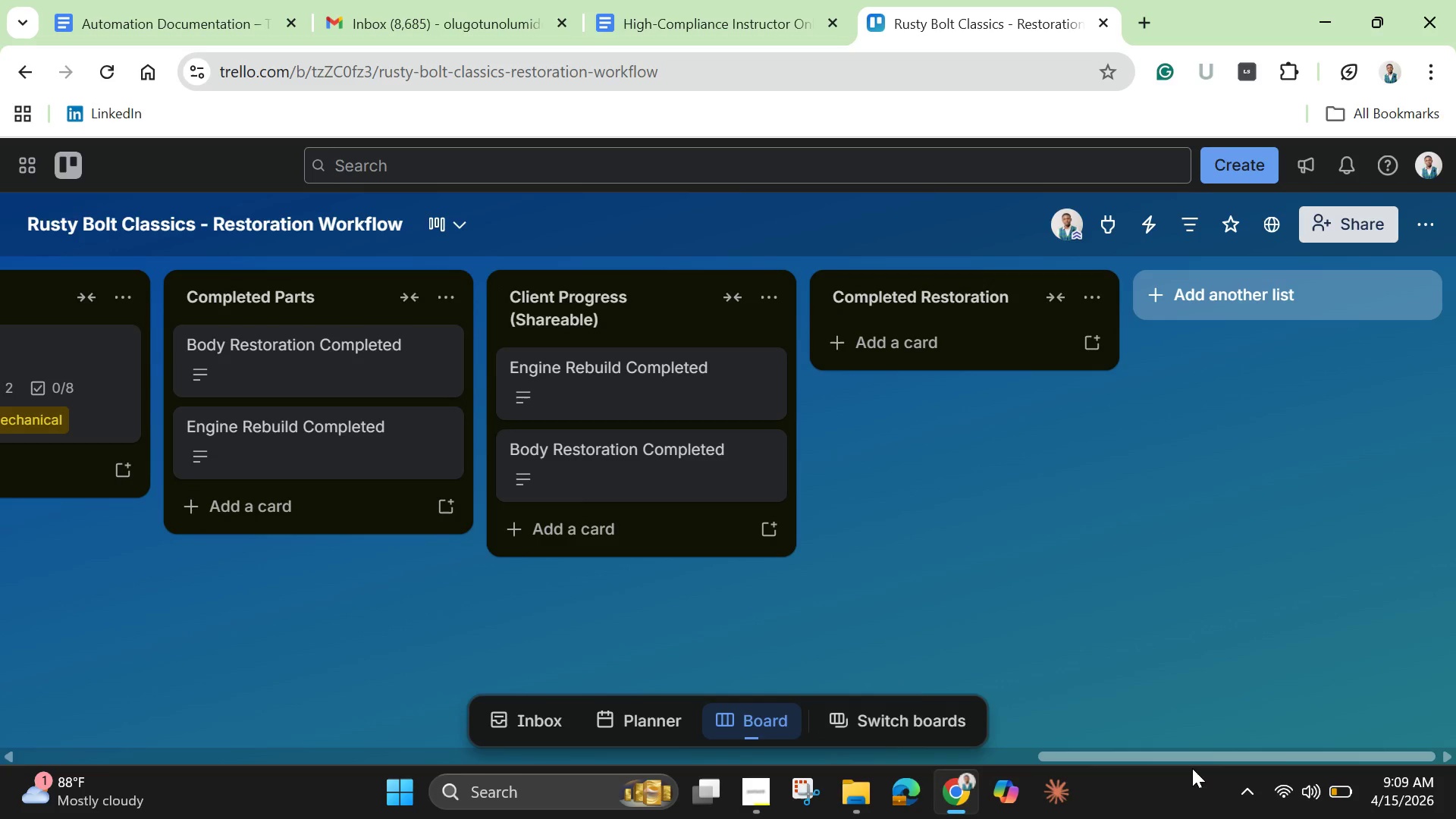 
left_click_drag(start_coordinate=[1183, 761], to_coordinate=[0, 622])
 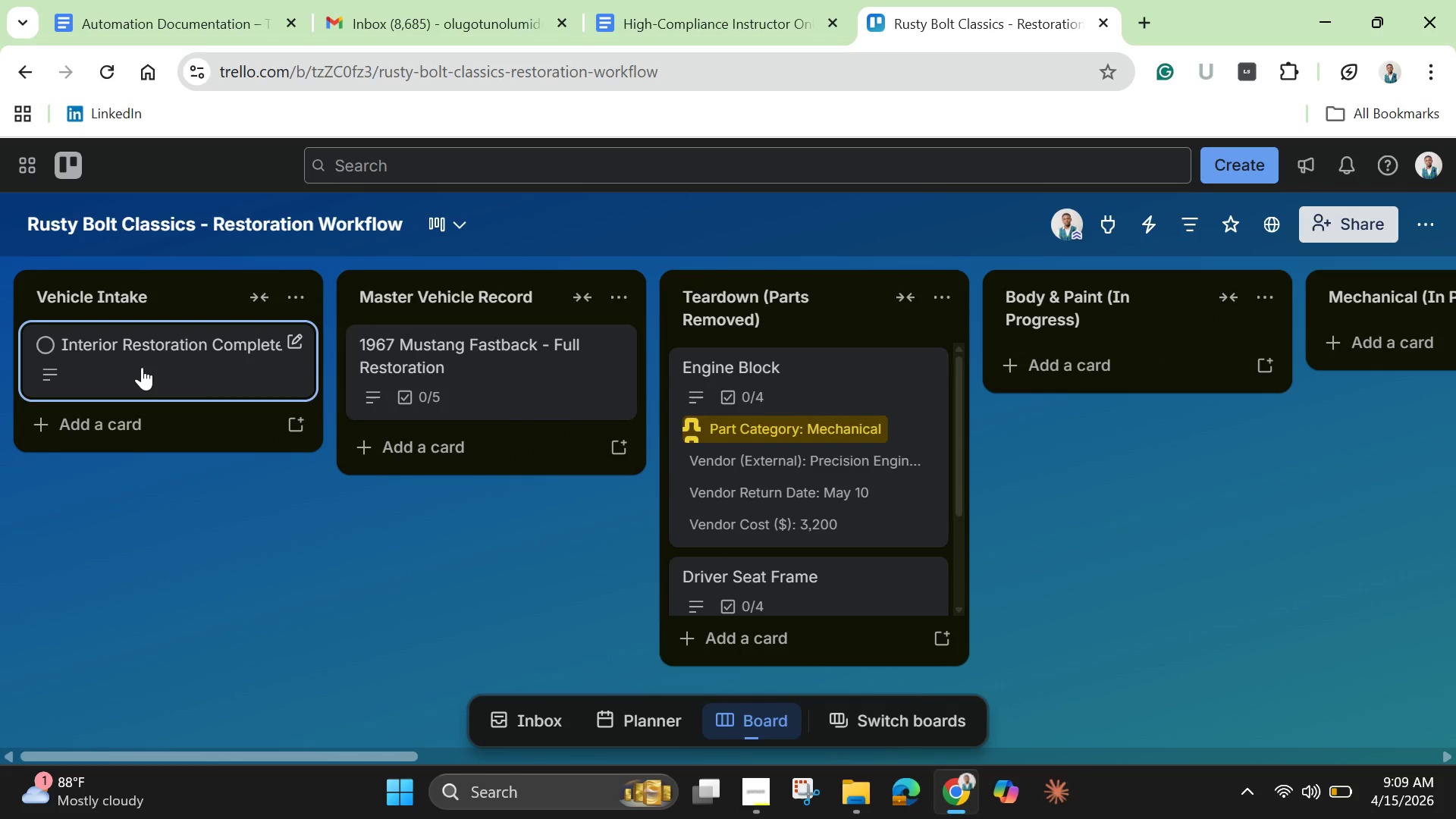 
left_click_drag(start_coordinate=[142, 367], to_coordinate=[758, 548])
 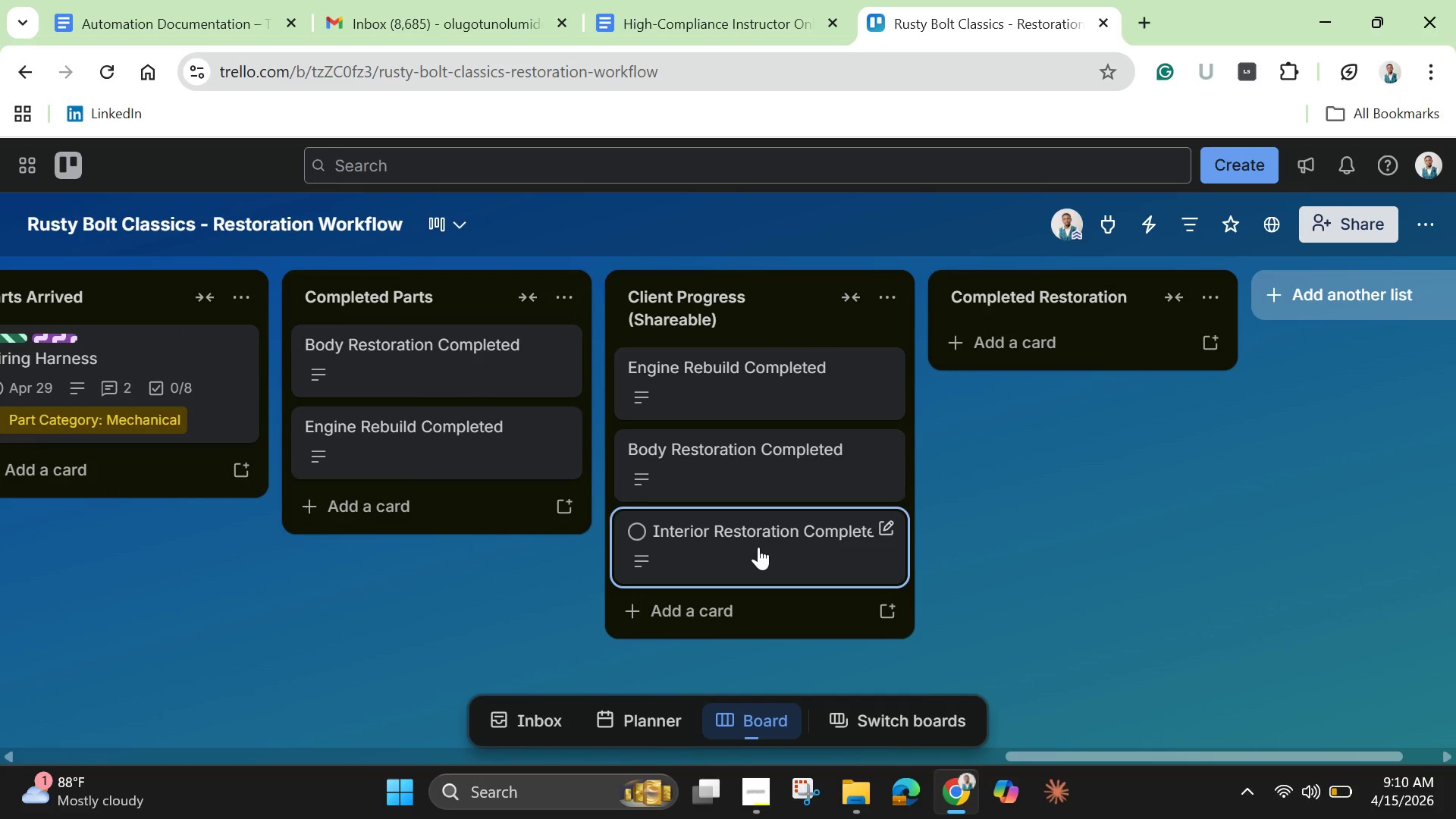 
left_click_drag(start_coordinate=[758, 547], to_coordinate=[458, 555])
 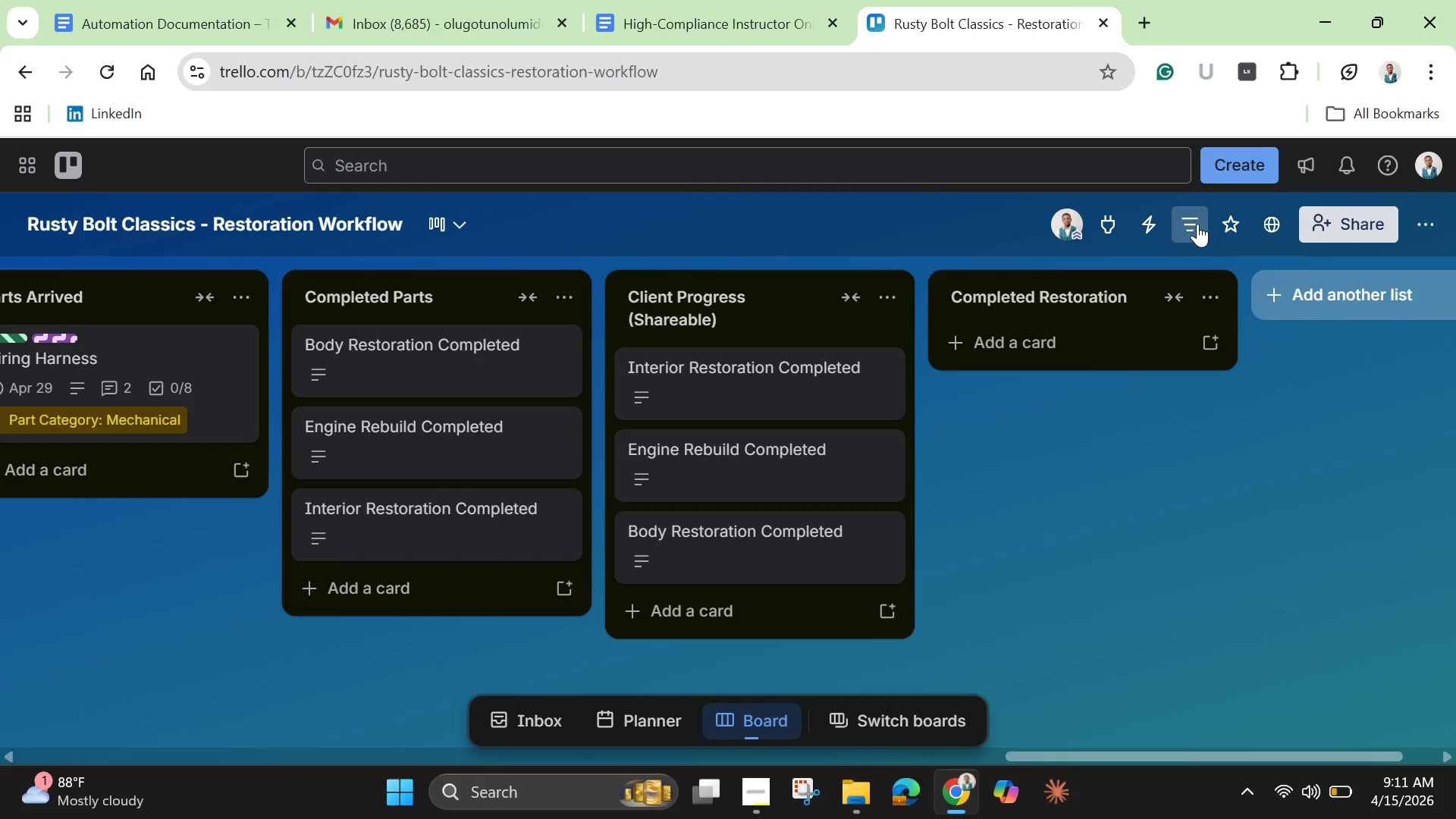 
wait(79.84)
 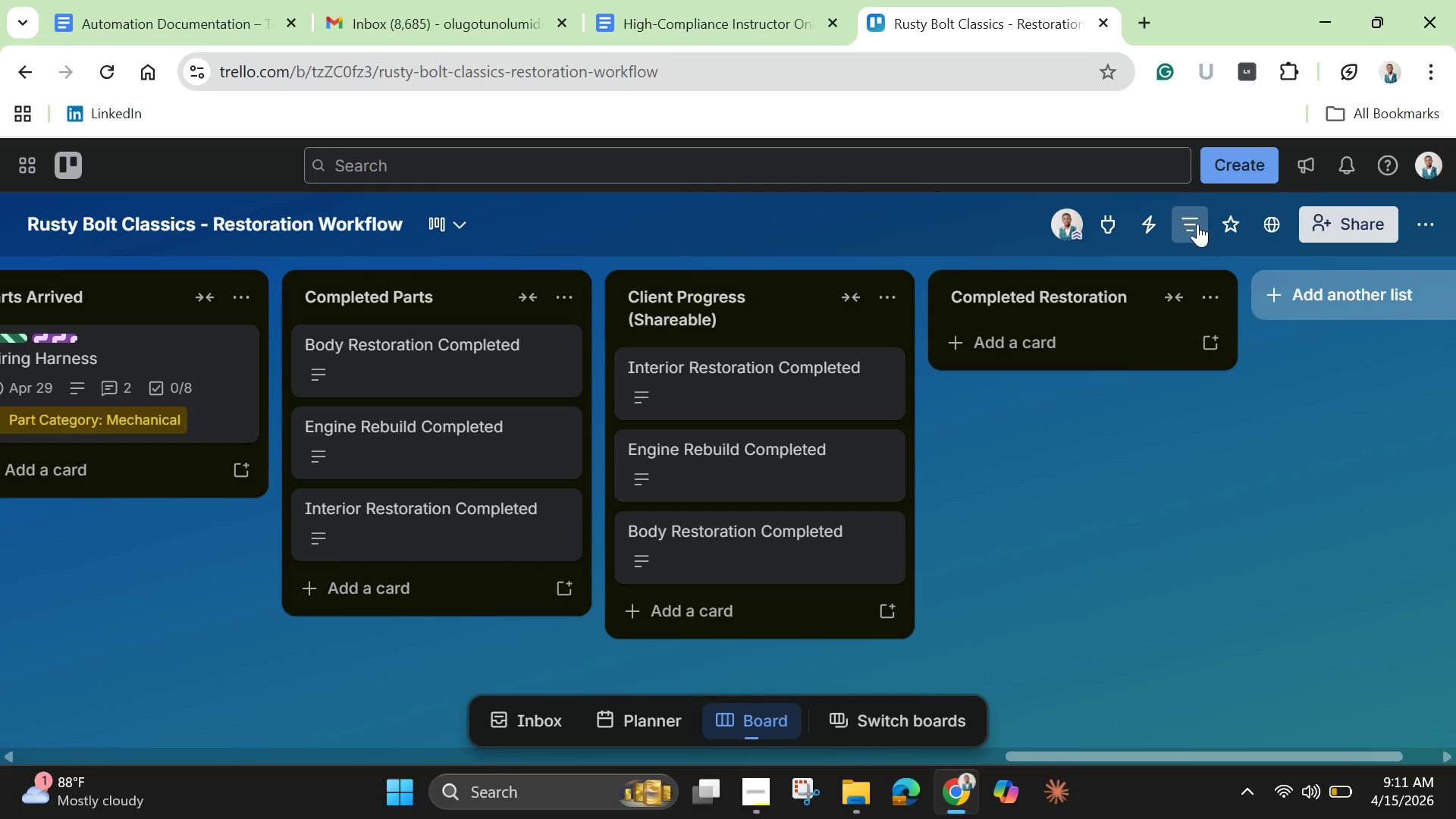 
left_click([755, 794])